 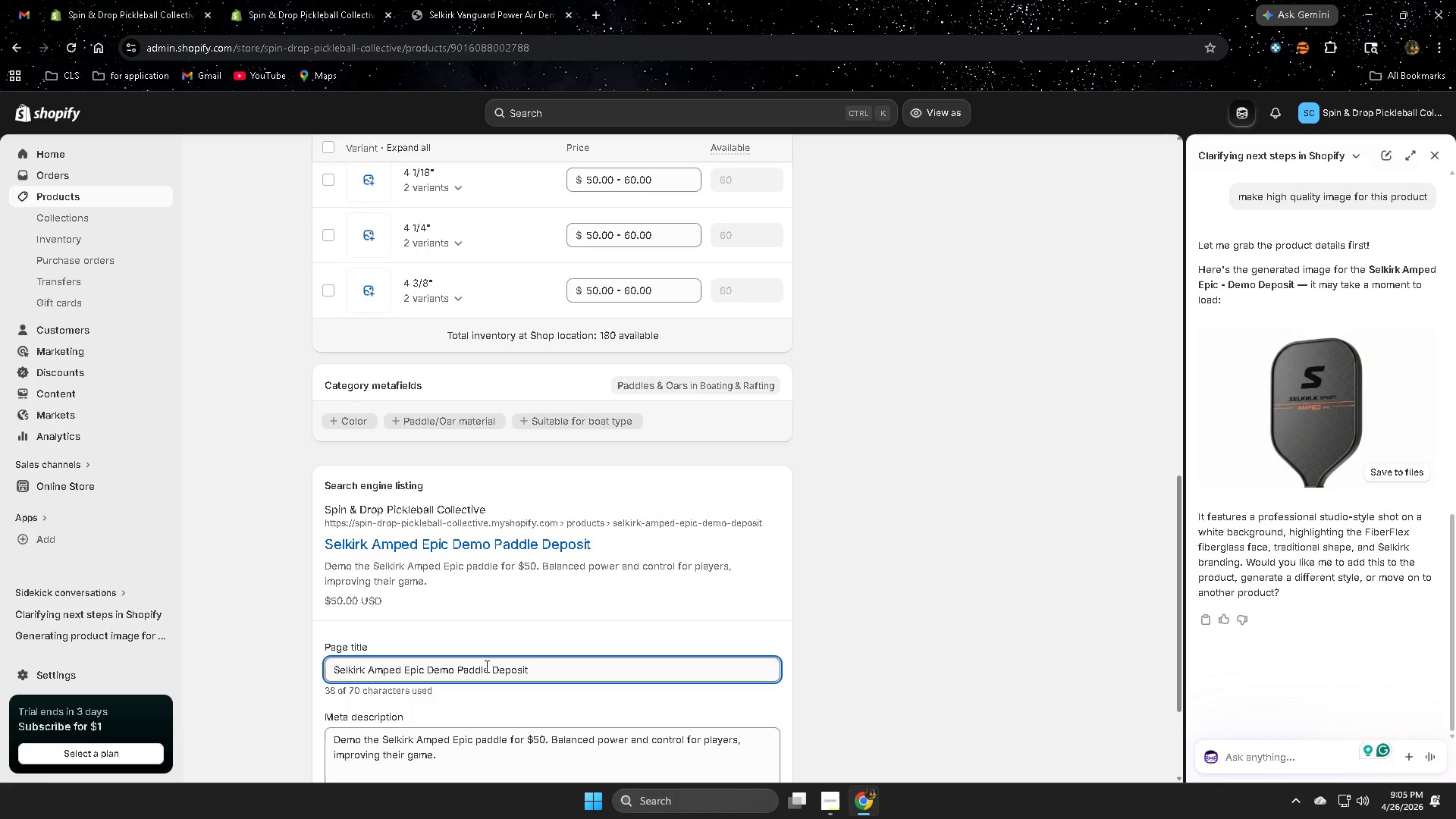 
scroll: coordinate [502, 666], scroll_direction: down, amount: 1.0
 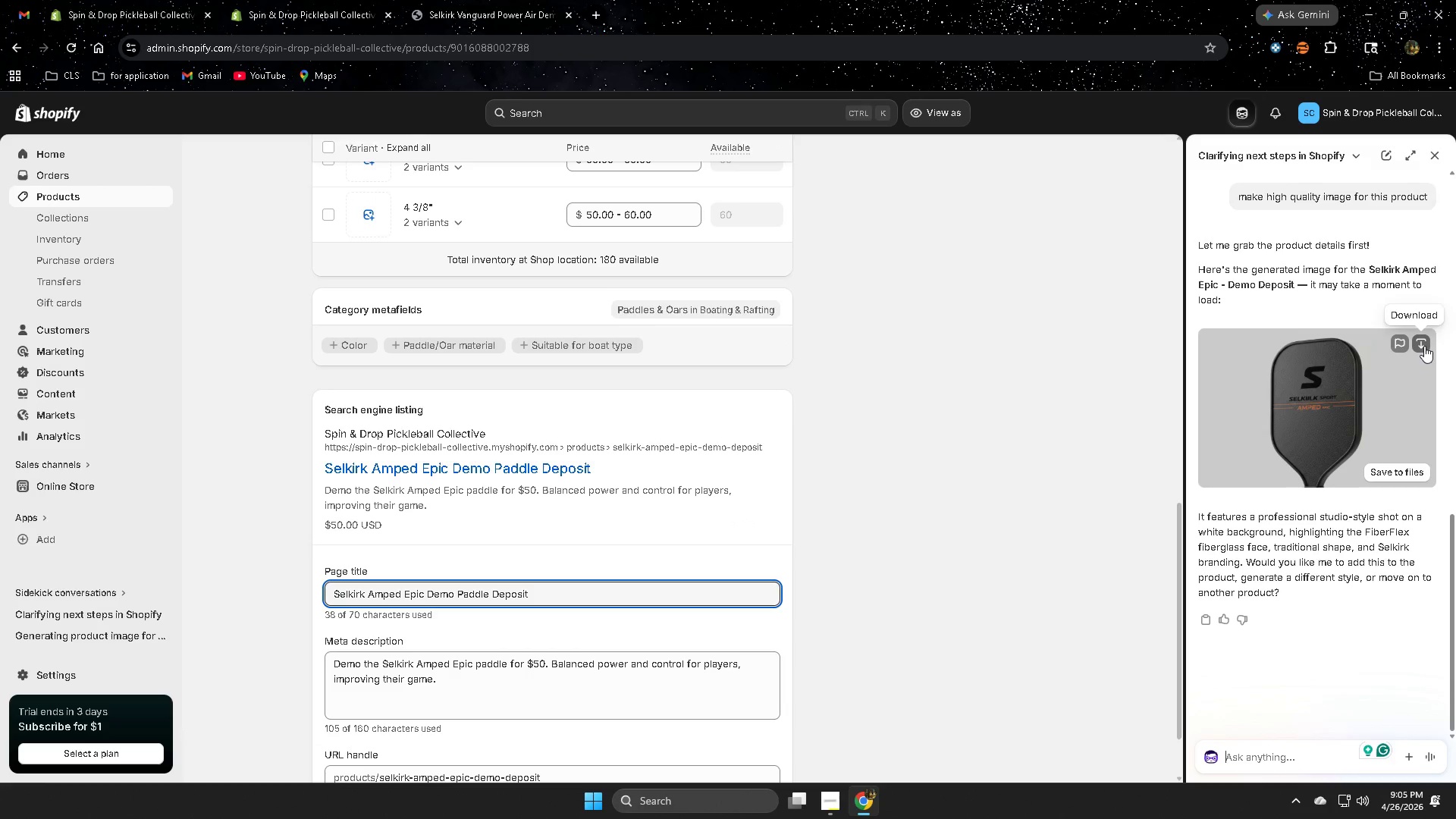 
left_click([1392, 473])
 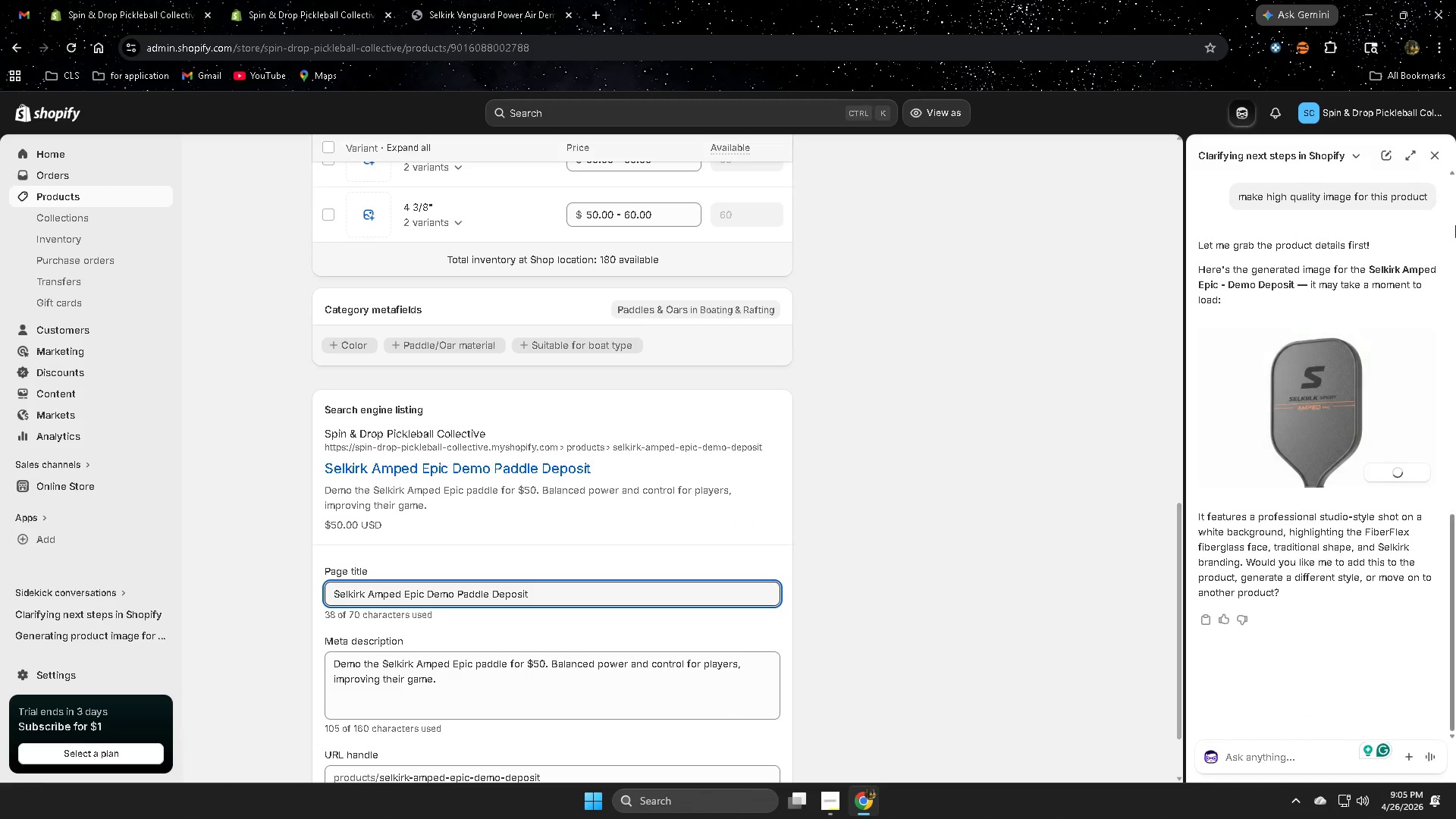 
left_click([1436, 156])
 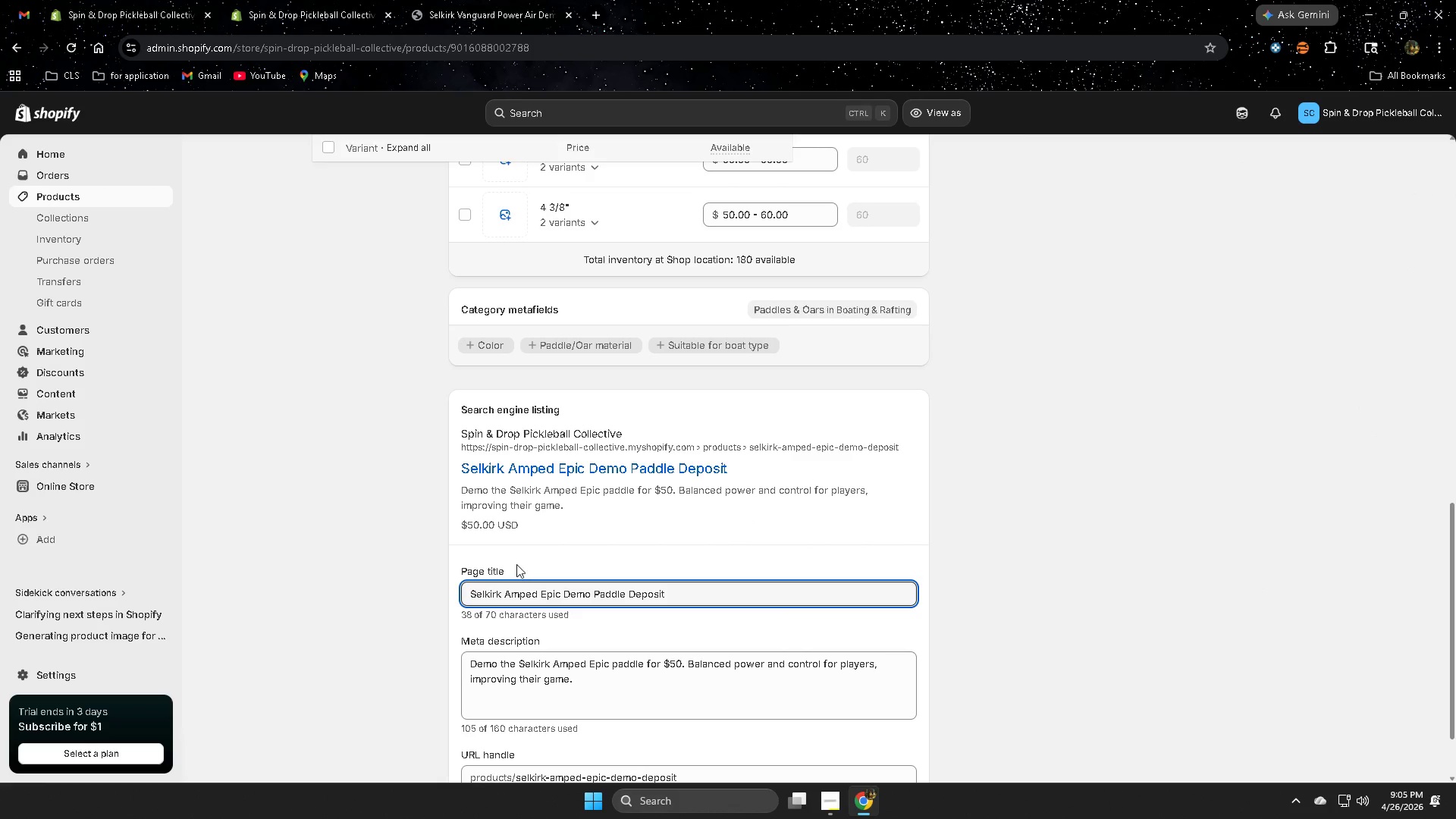 
left_click([744, 403])
 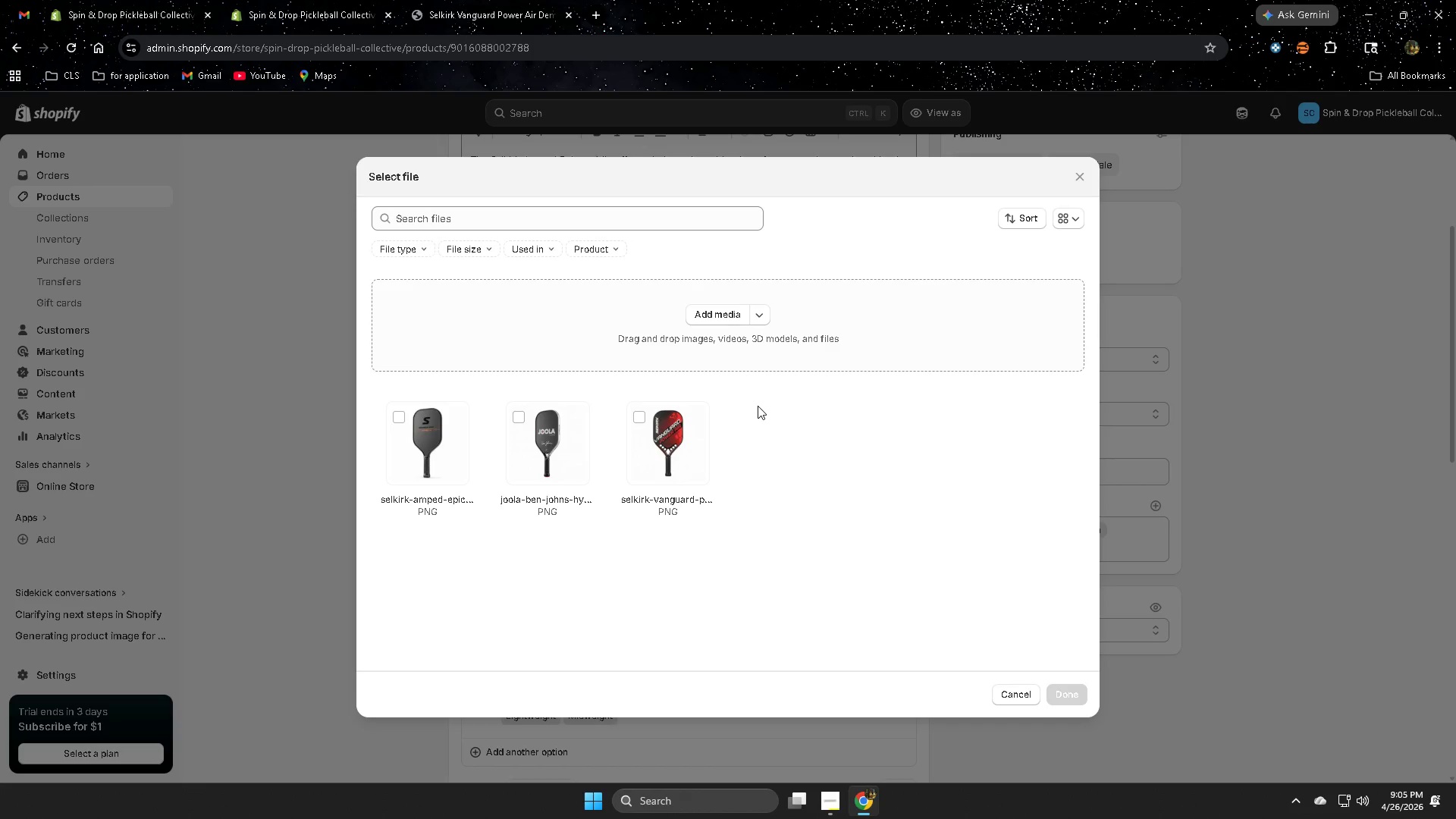 
scroll: coordinate [532, 547], scroll_direction: up, amount: 10.0
 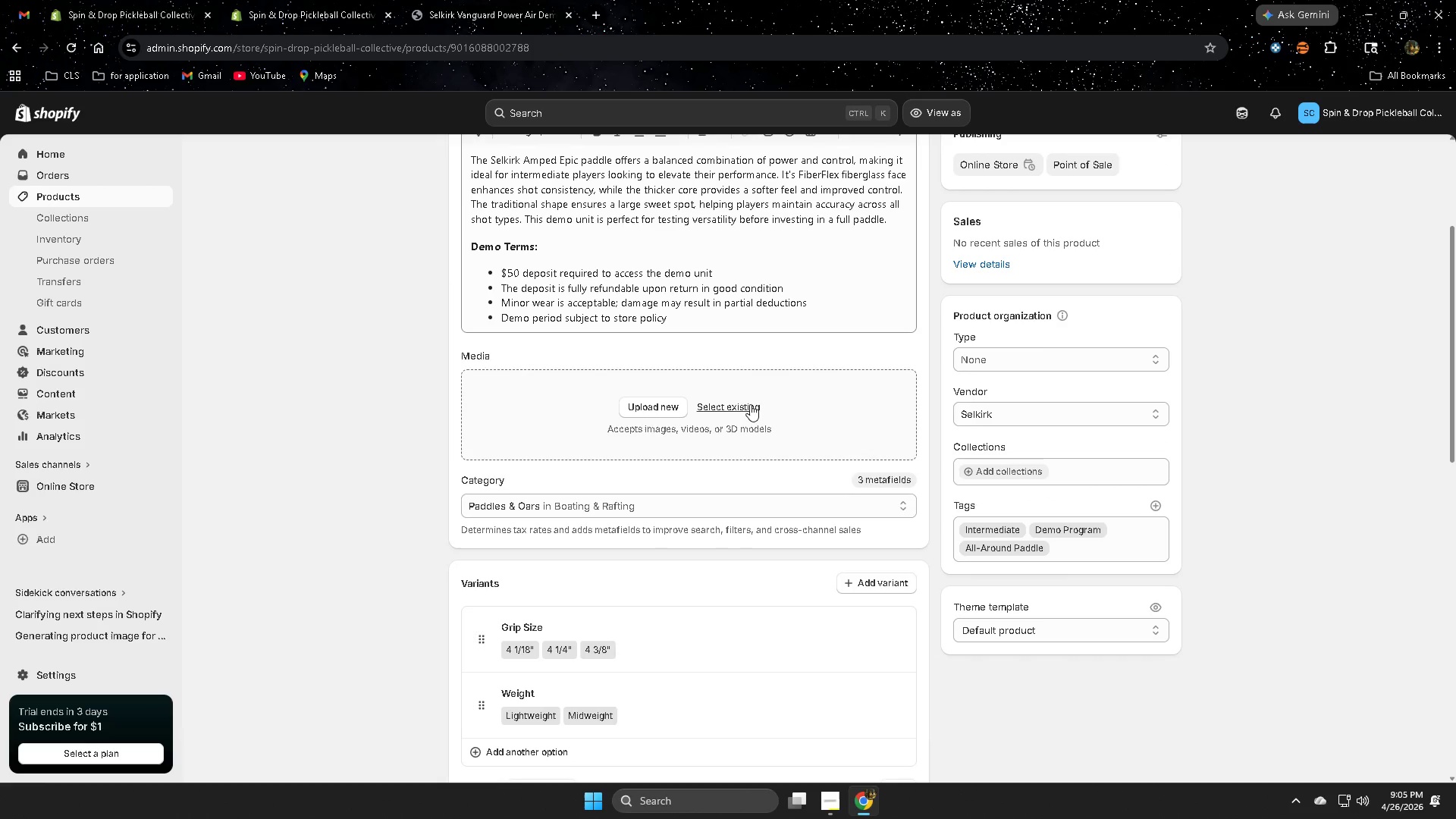 
wait(19.76)
 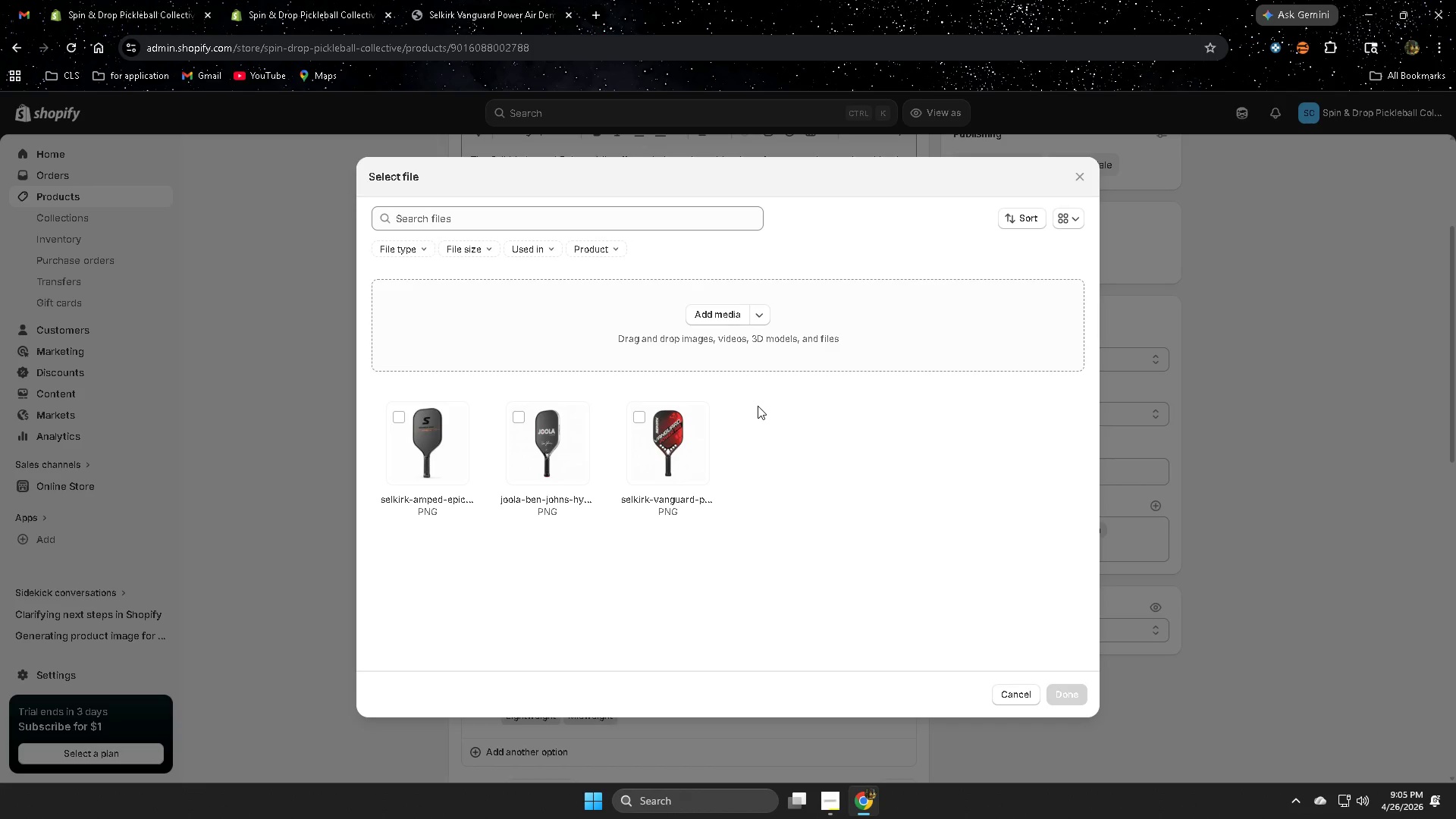 
left_click([397, 415])
 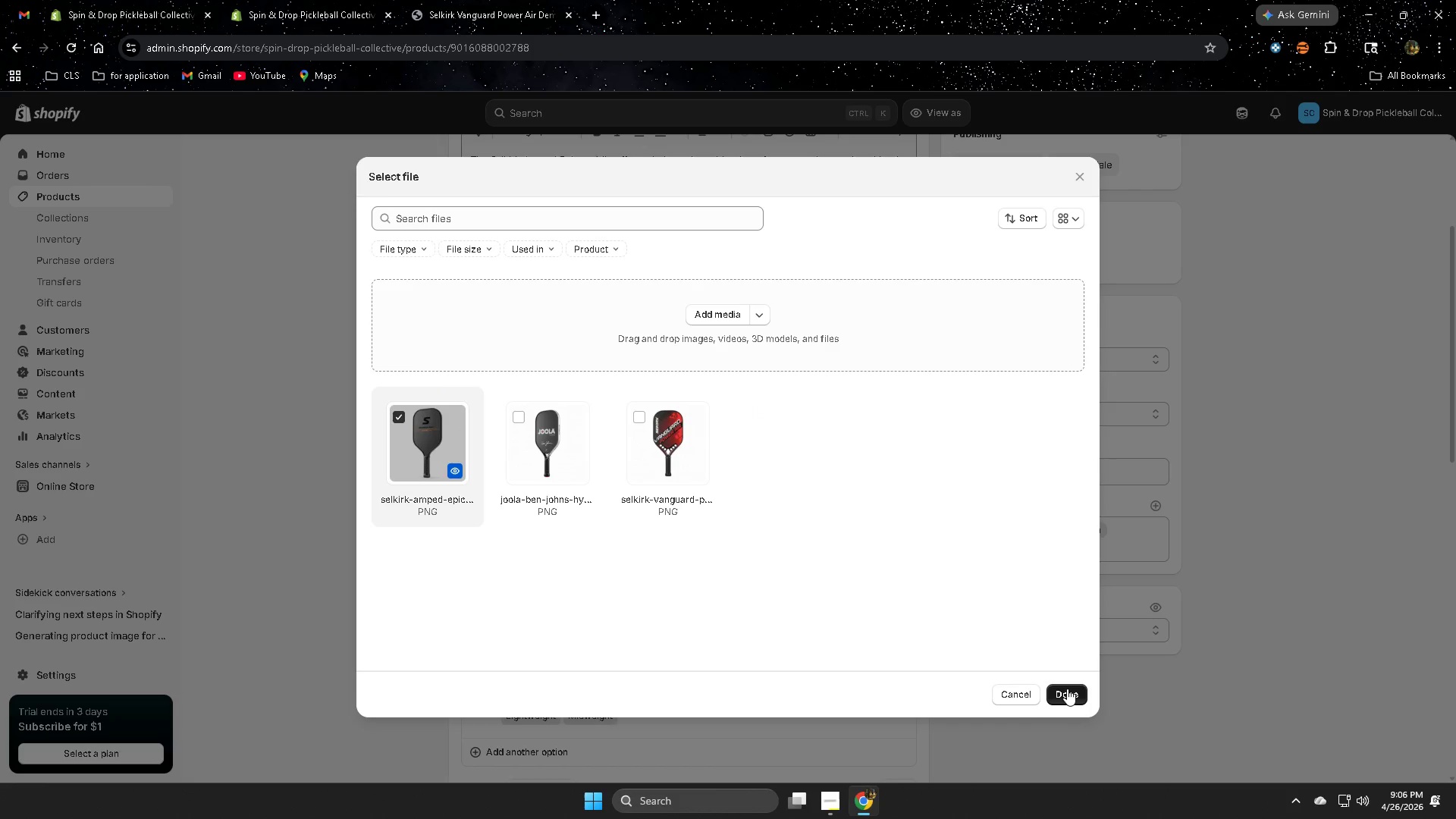 
left_click([1065, 689])
 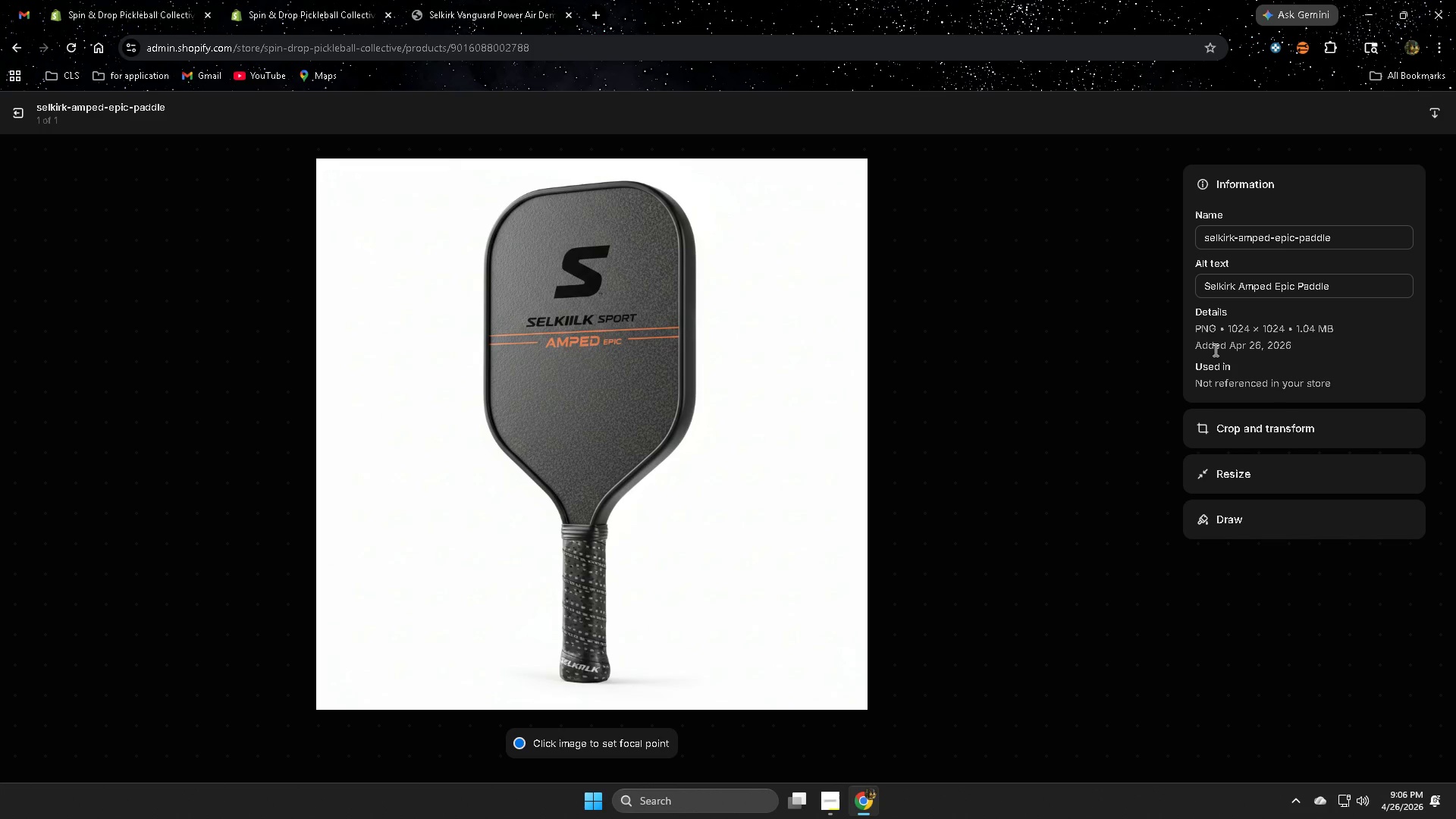 
wait(17.53)
 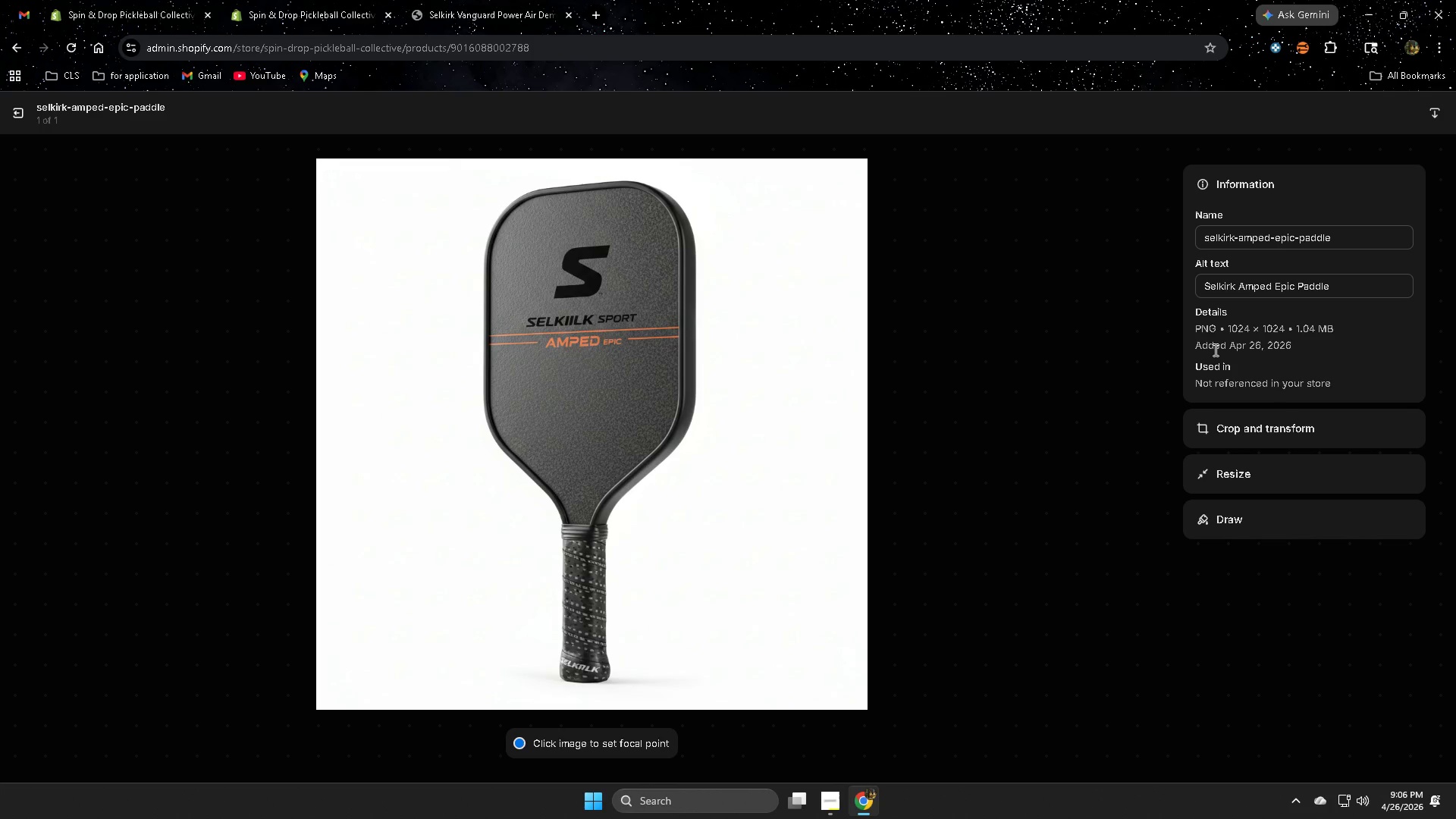 
double_click([1355, 290])
 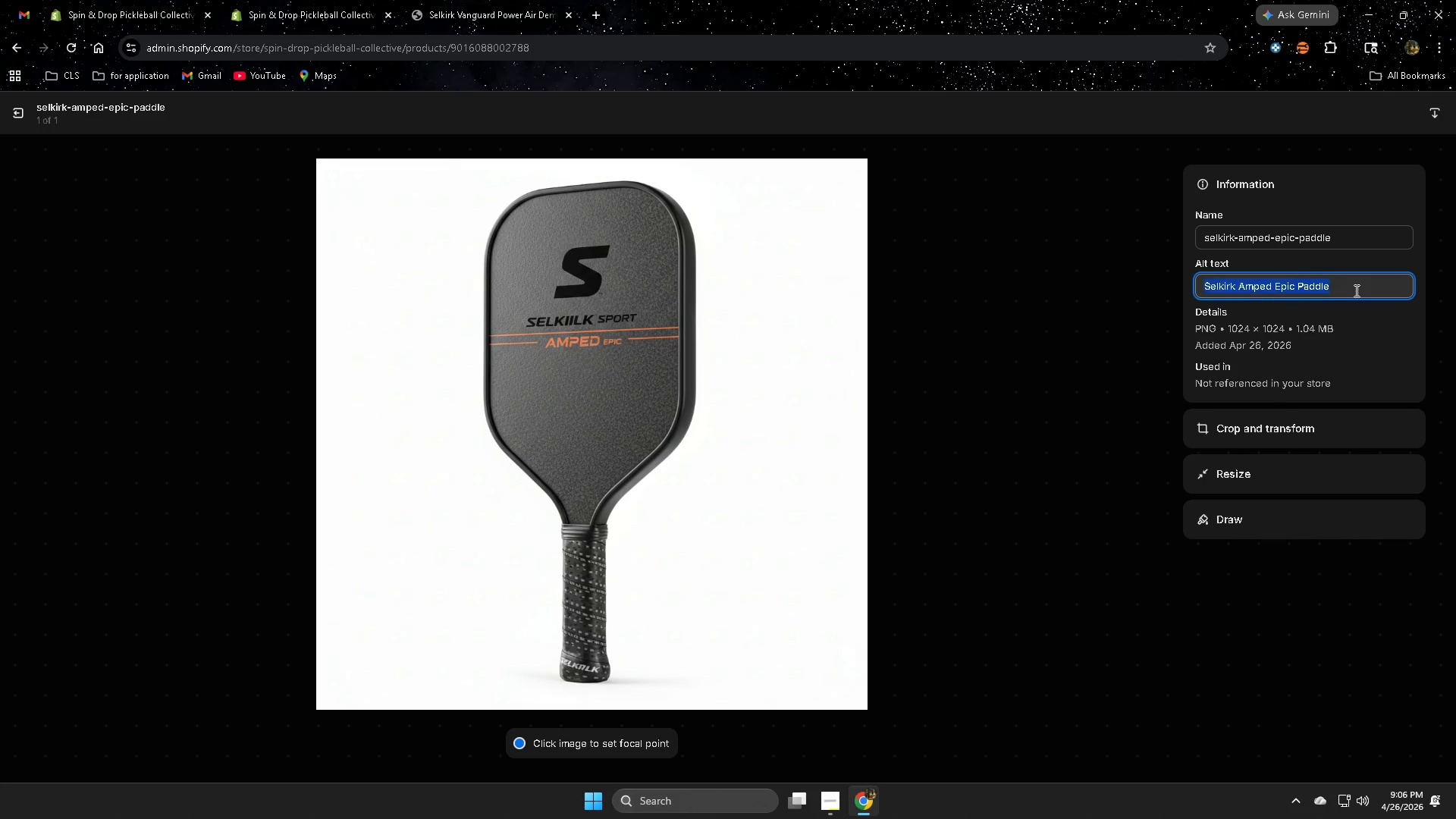 
triple_click([1355, 290])
 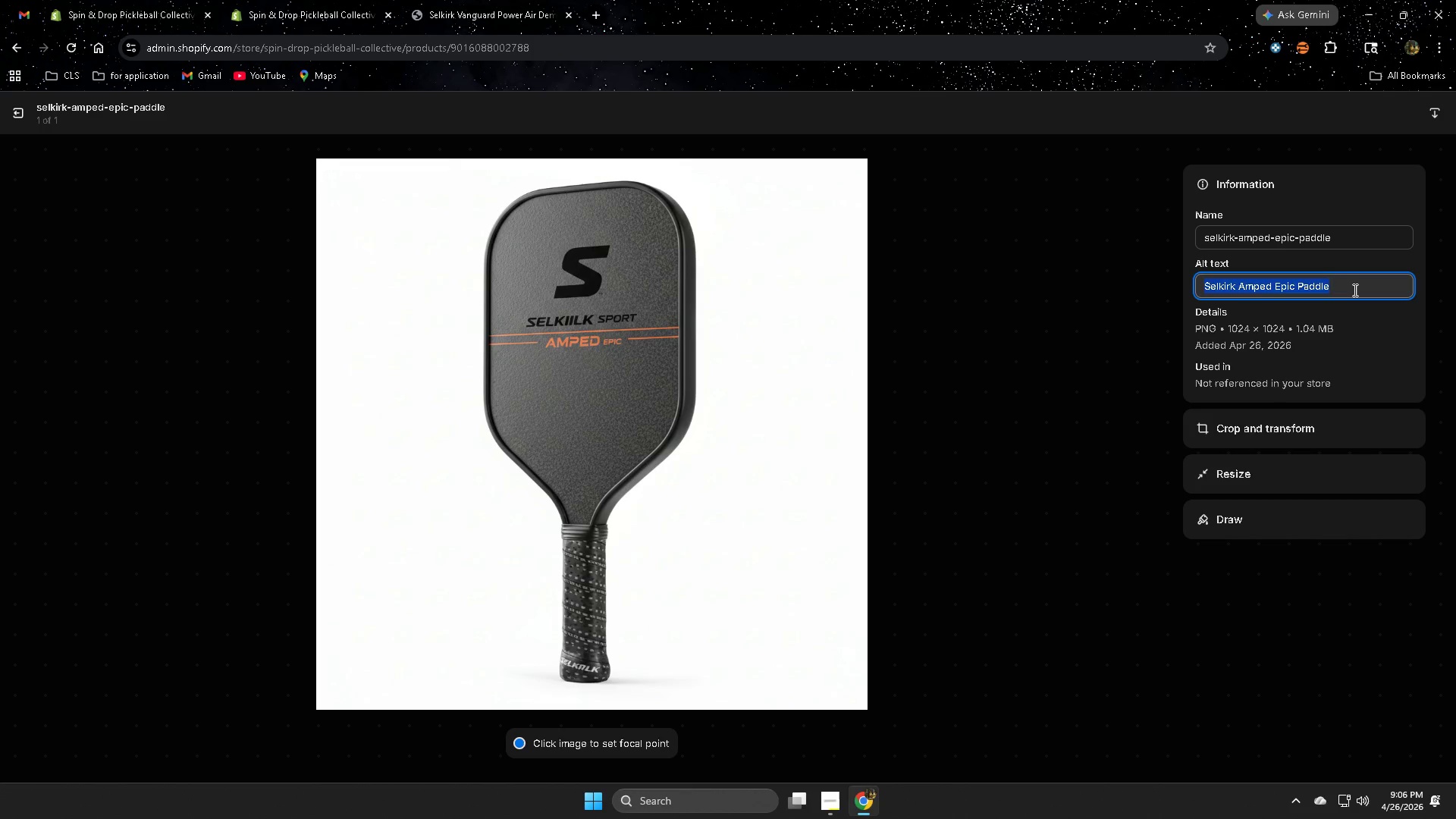 
key(Backspace)
 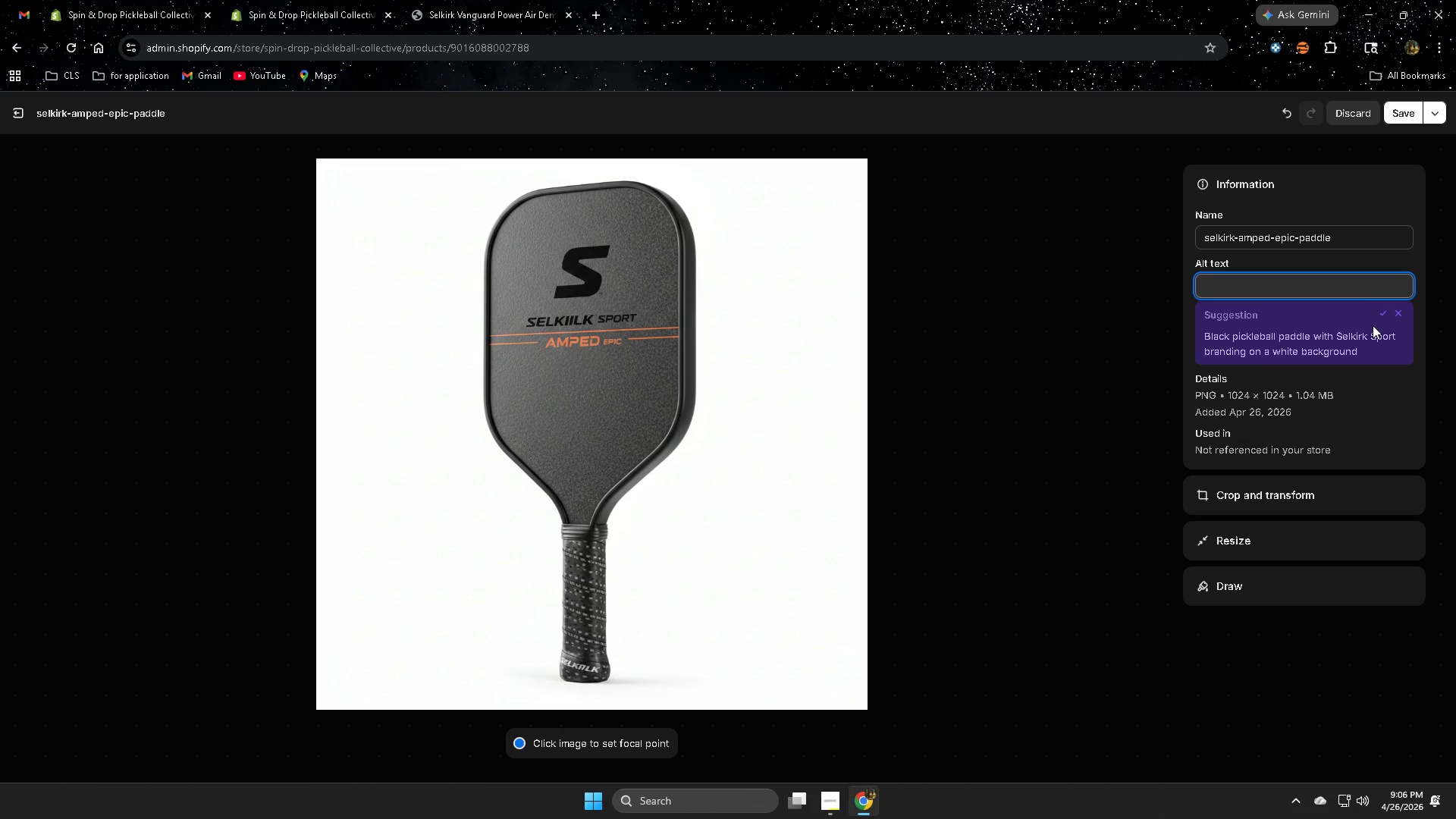 
left_click([1379, 311])
 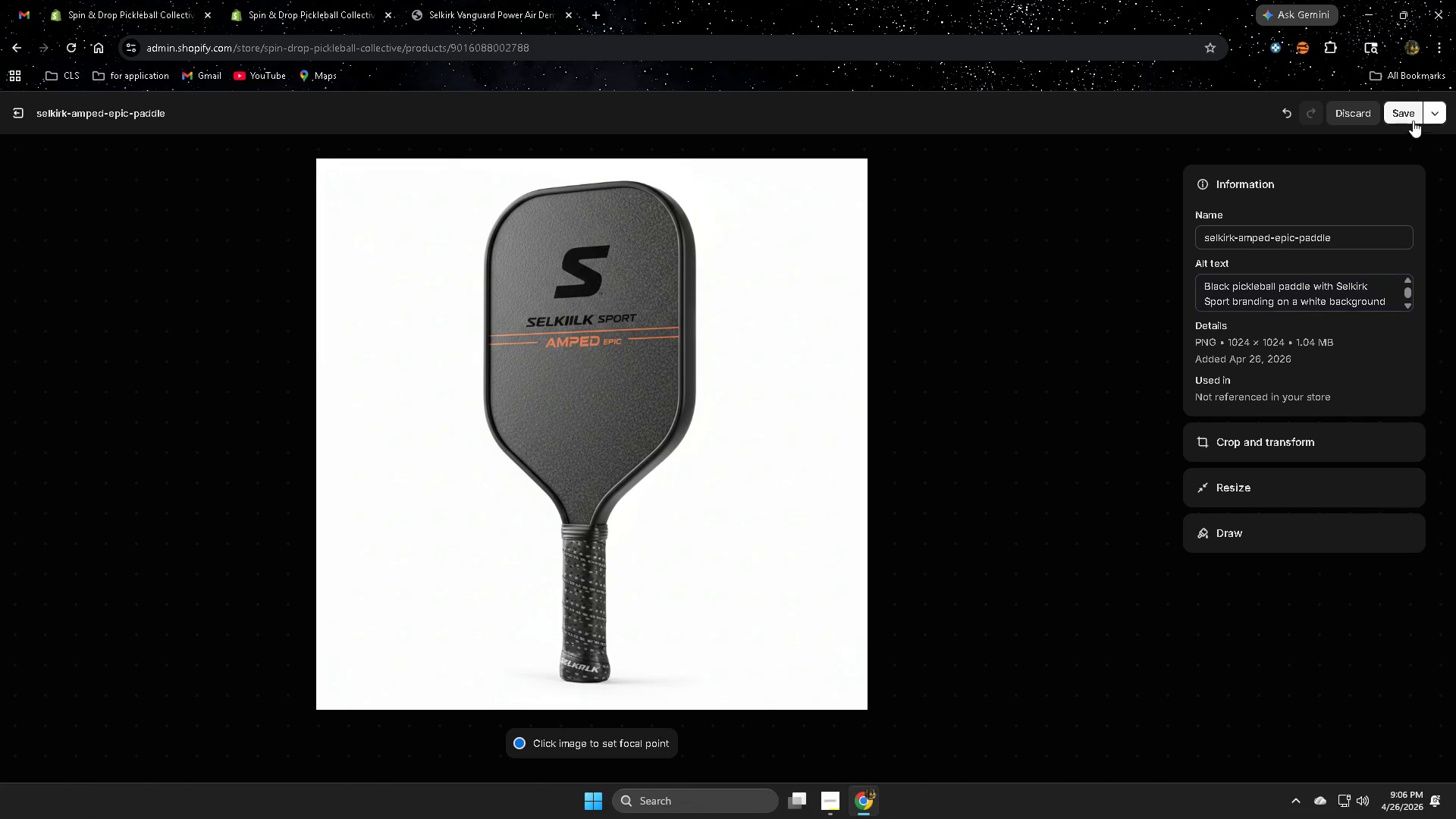 
left_click([1399, 115])
 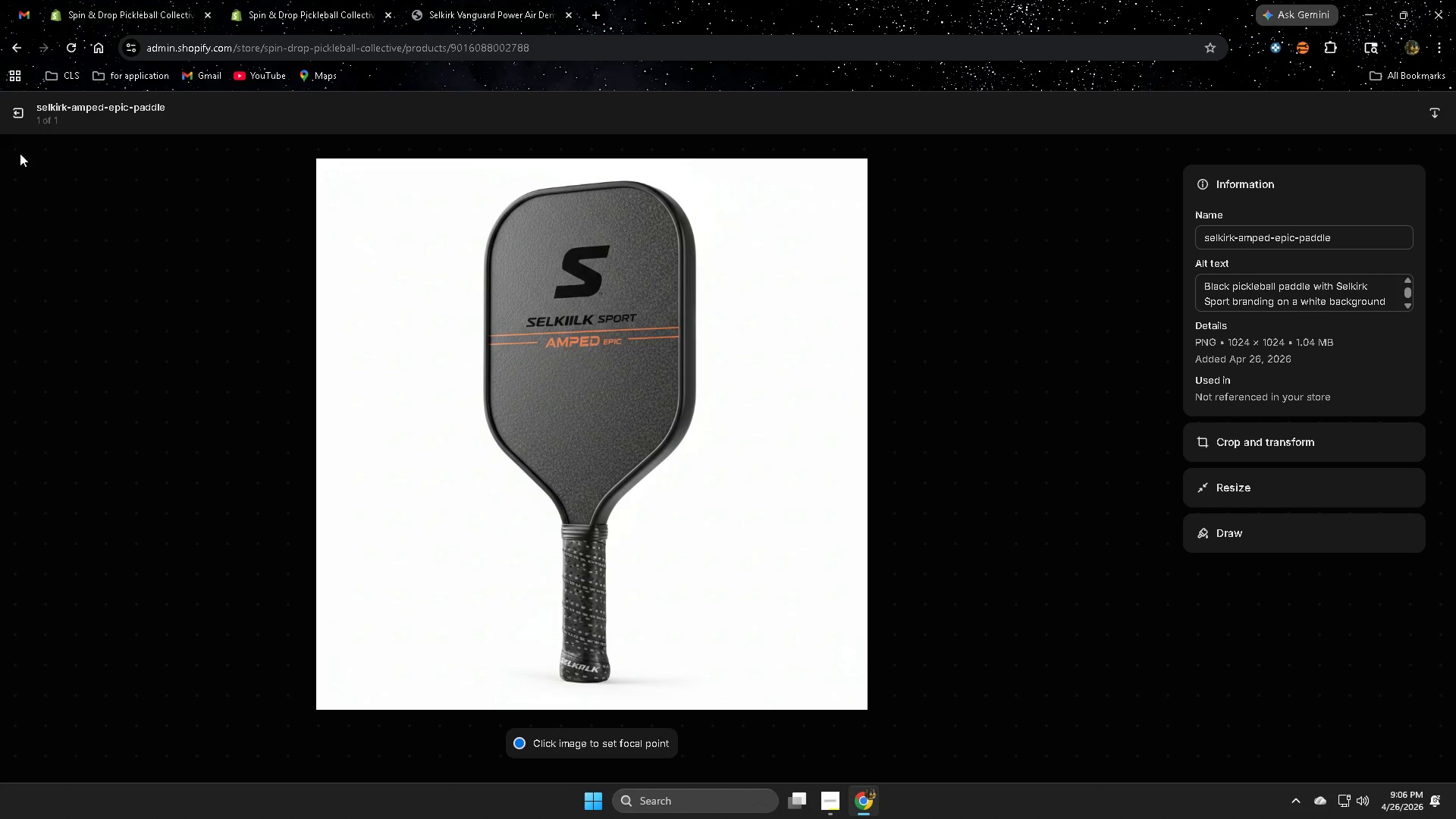 
left_click([9, 115])
 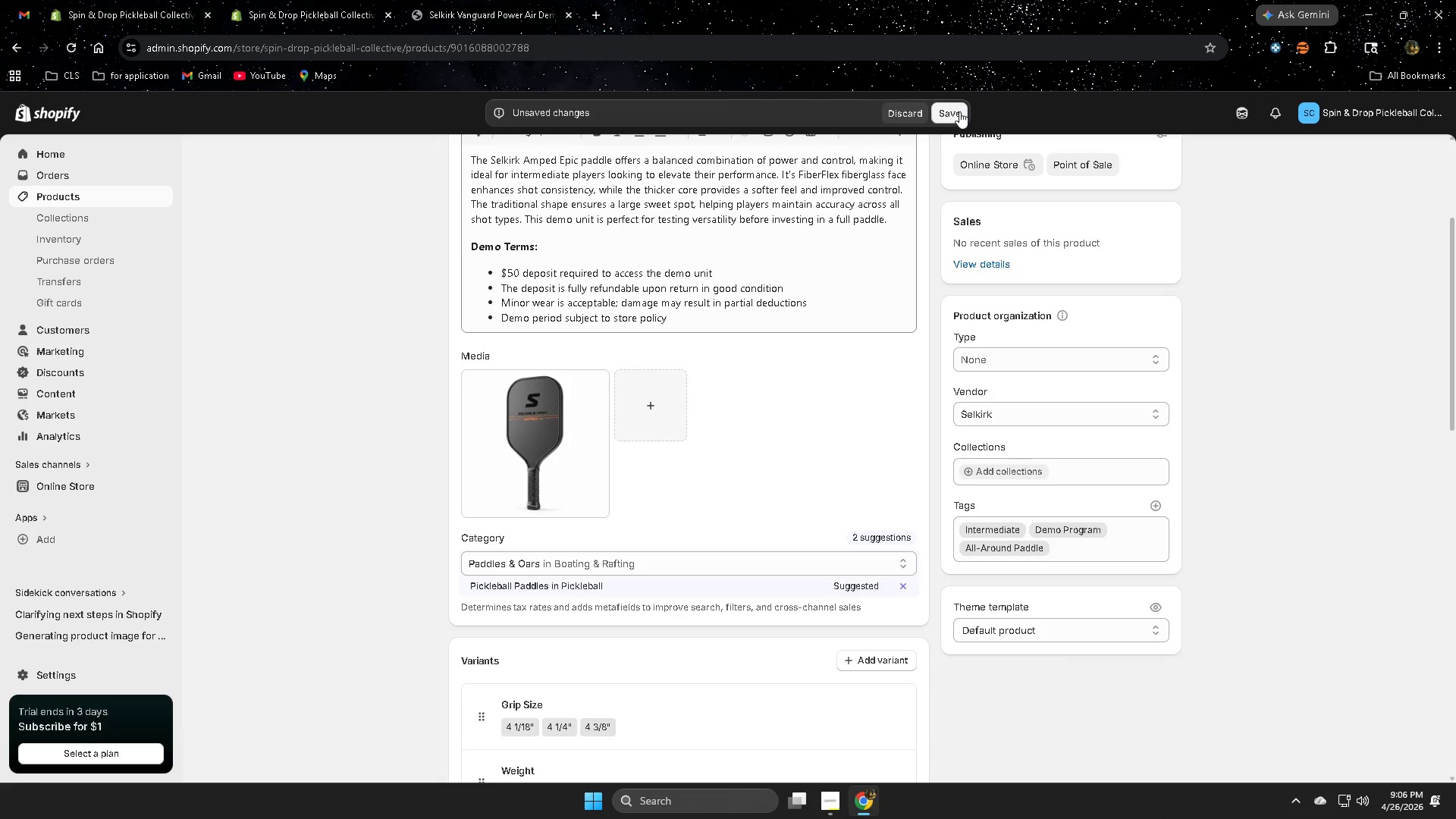 
left_click([954, 115])
 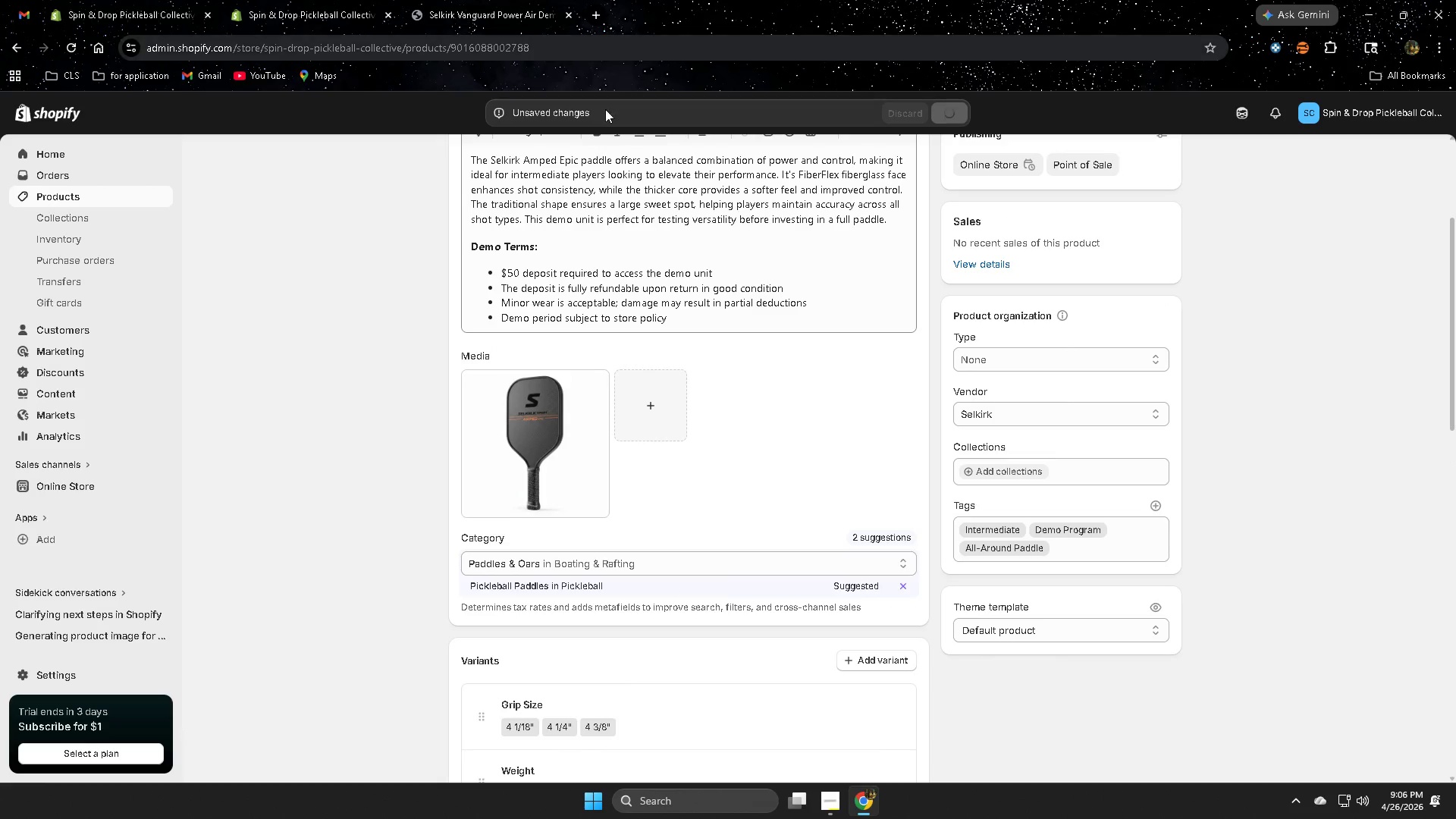 
scroll: coordinate [671, 611], scroll_direction: down, amount: 3.0
 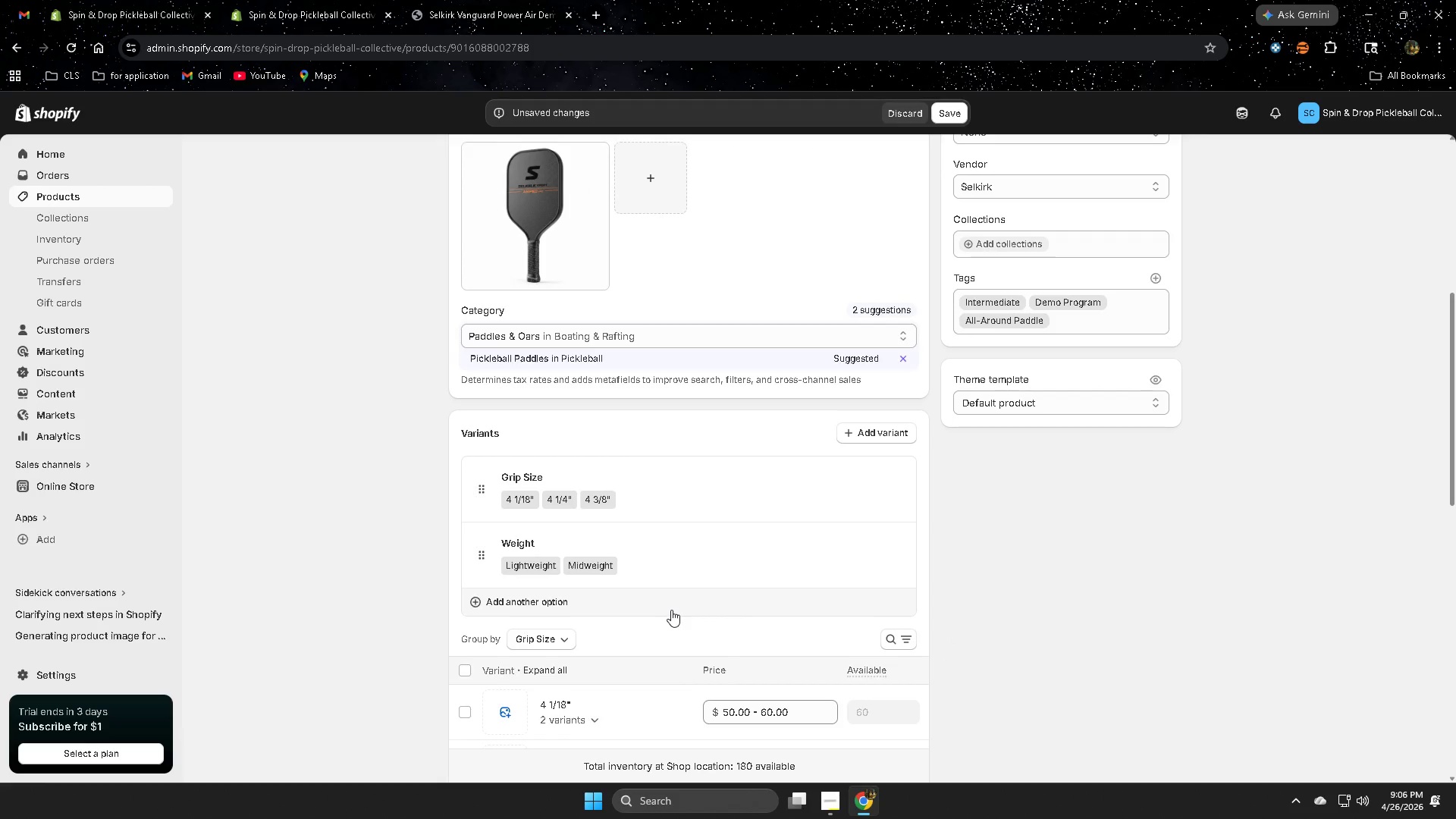 
scroll: coordinate [673, 608], scroll_direction: up, amount: 3.0
 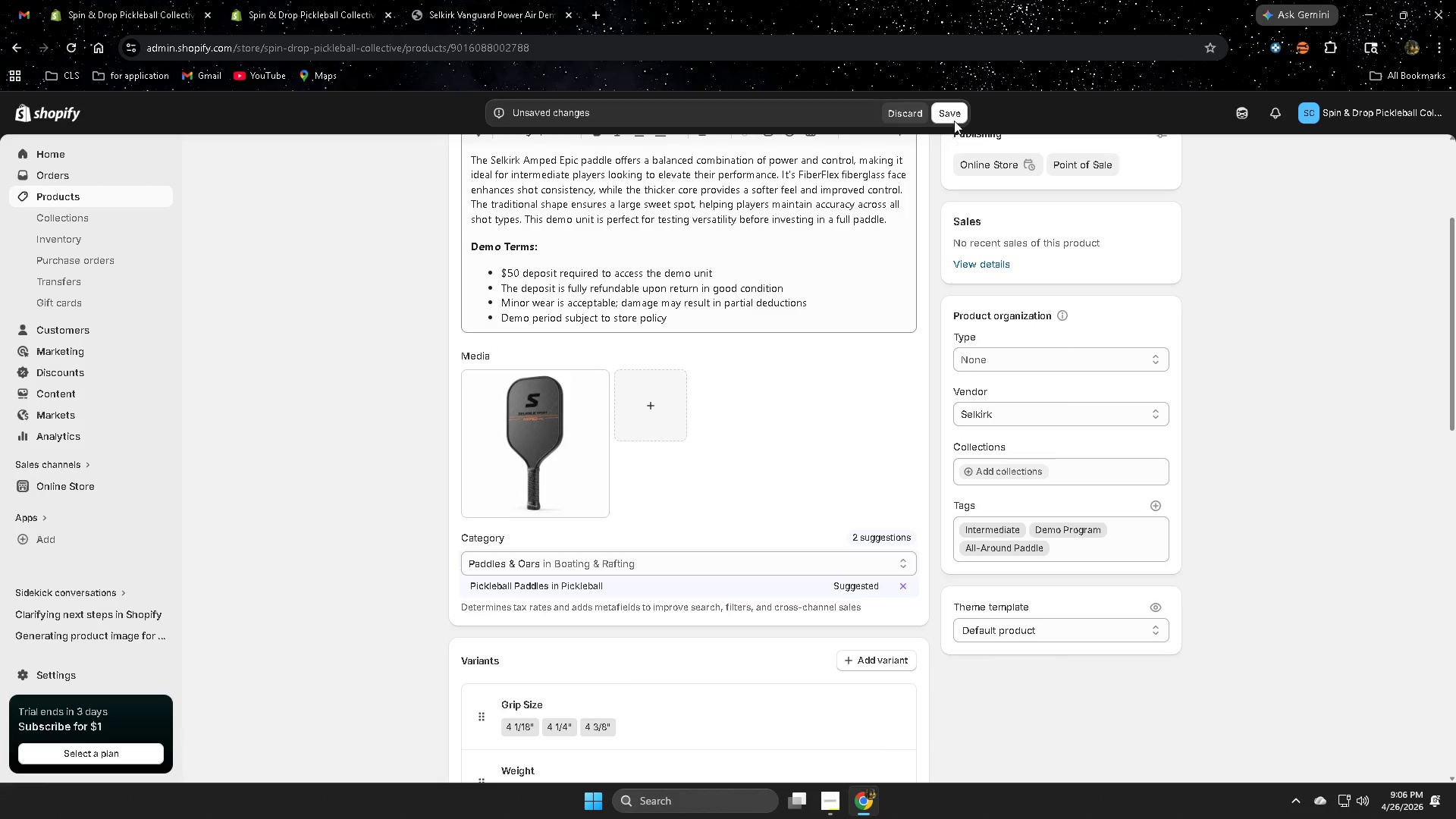 
left_click([478, 1])
 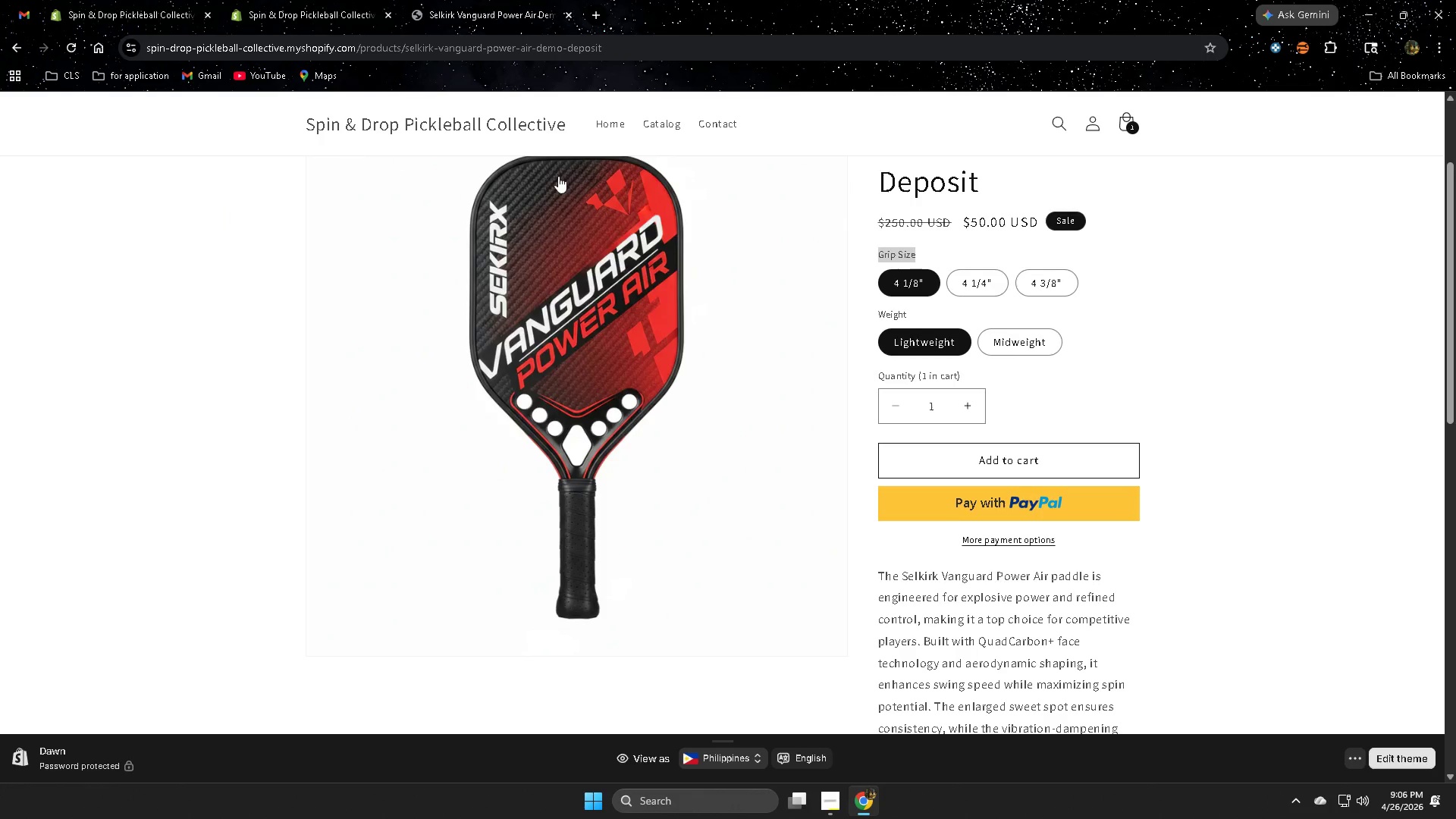 
scroll: coordinate [328, 607], scroll_direction: down, amount: 7.0
 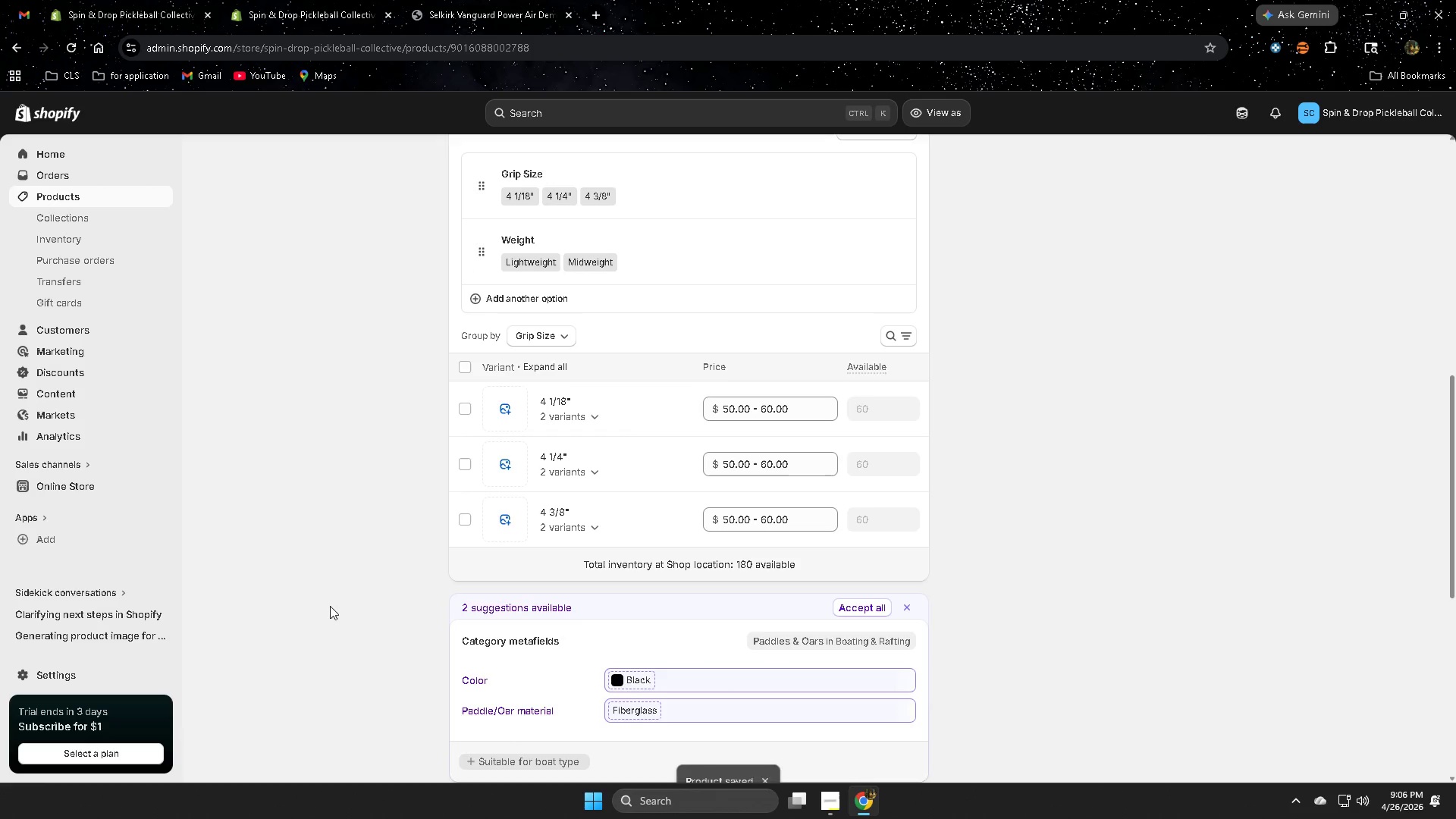 
left_click([607, 125])
 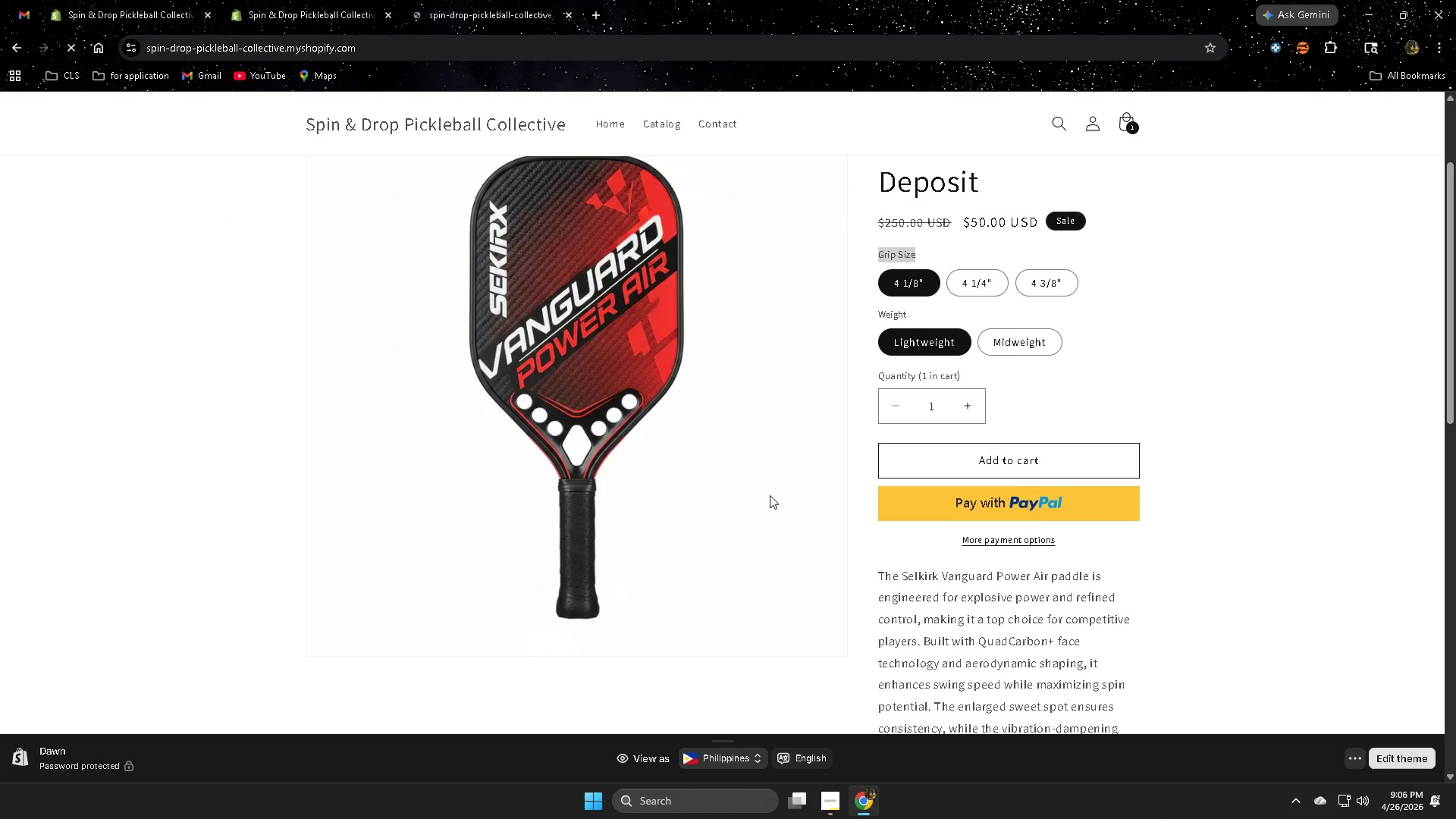 
scroll: coordinate [334, 599], scroll_direction: up, amount: 11.0
 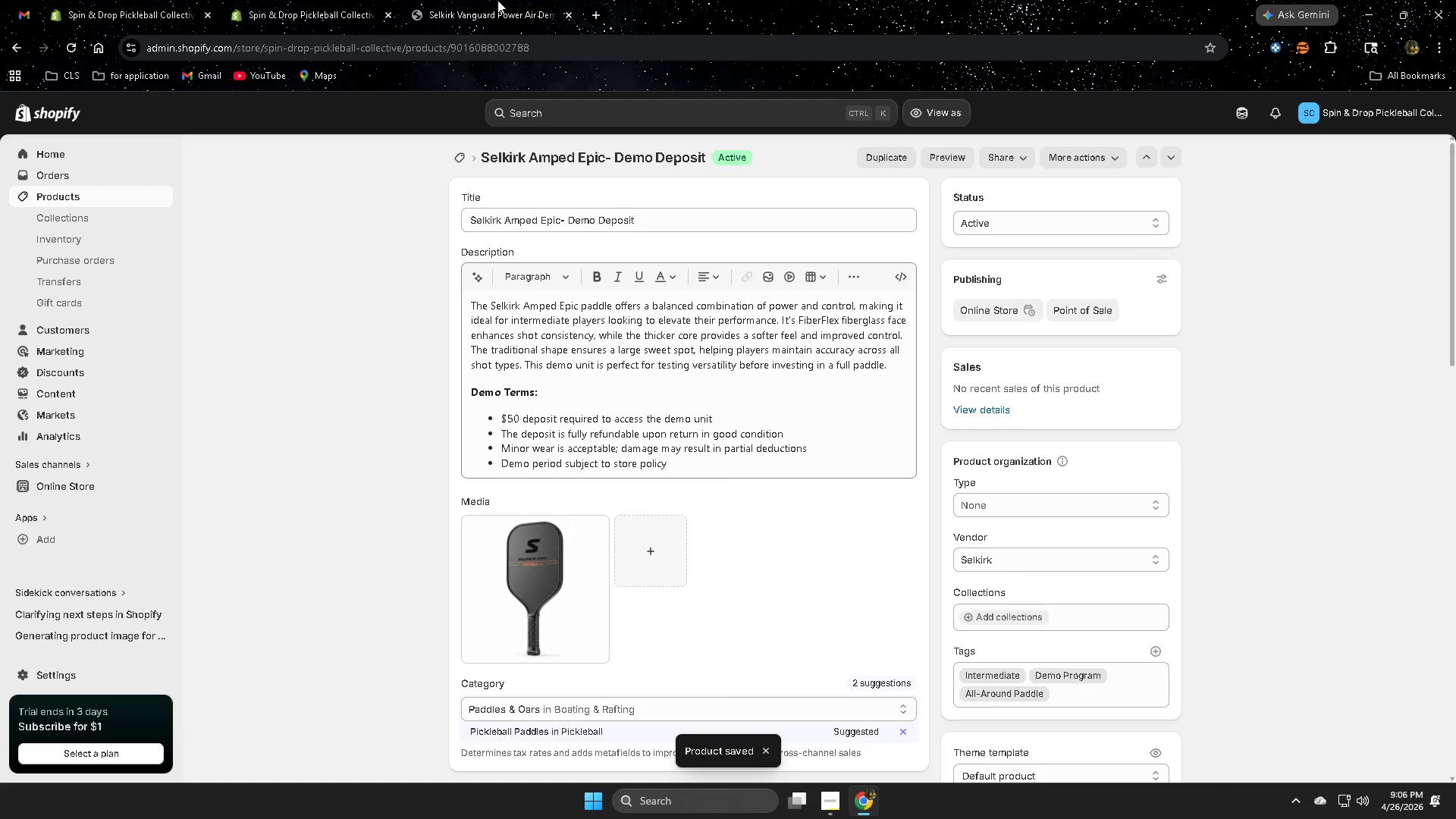 
mouse_move([745, 499])
 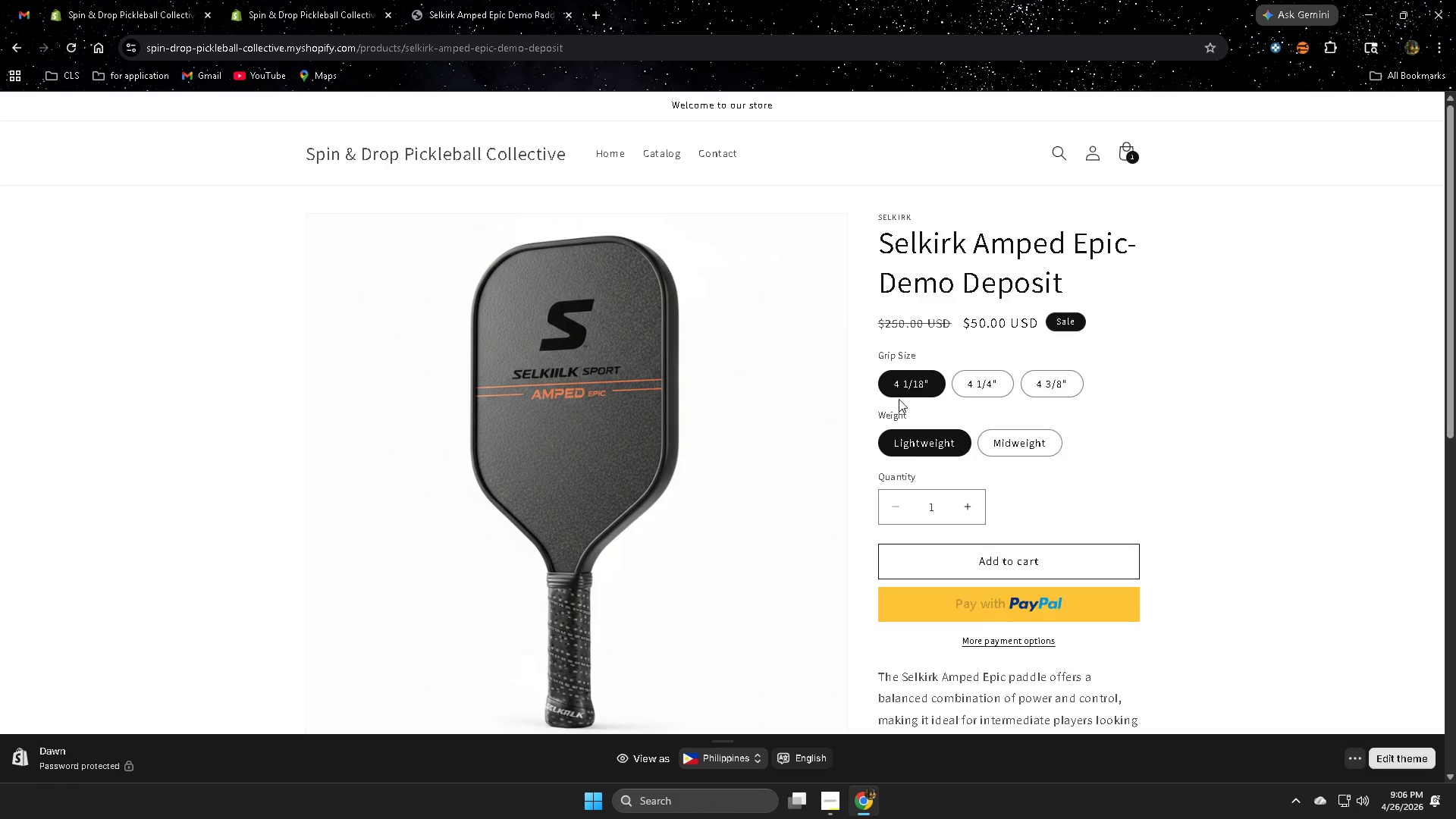 
scroll: coordinate [765, 495], scroll_direction: down, amount: 5.0
 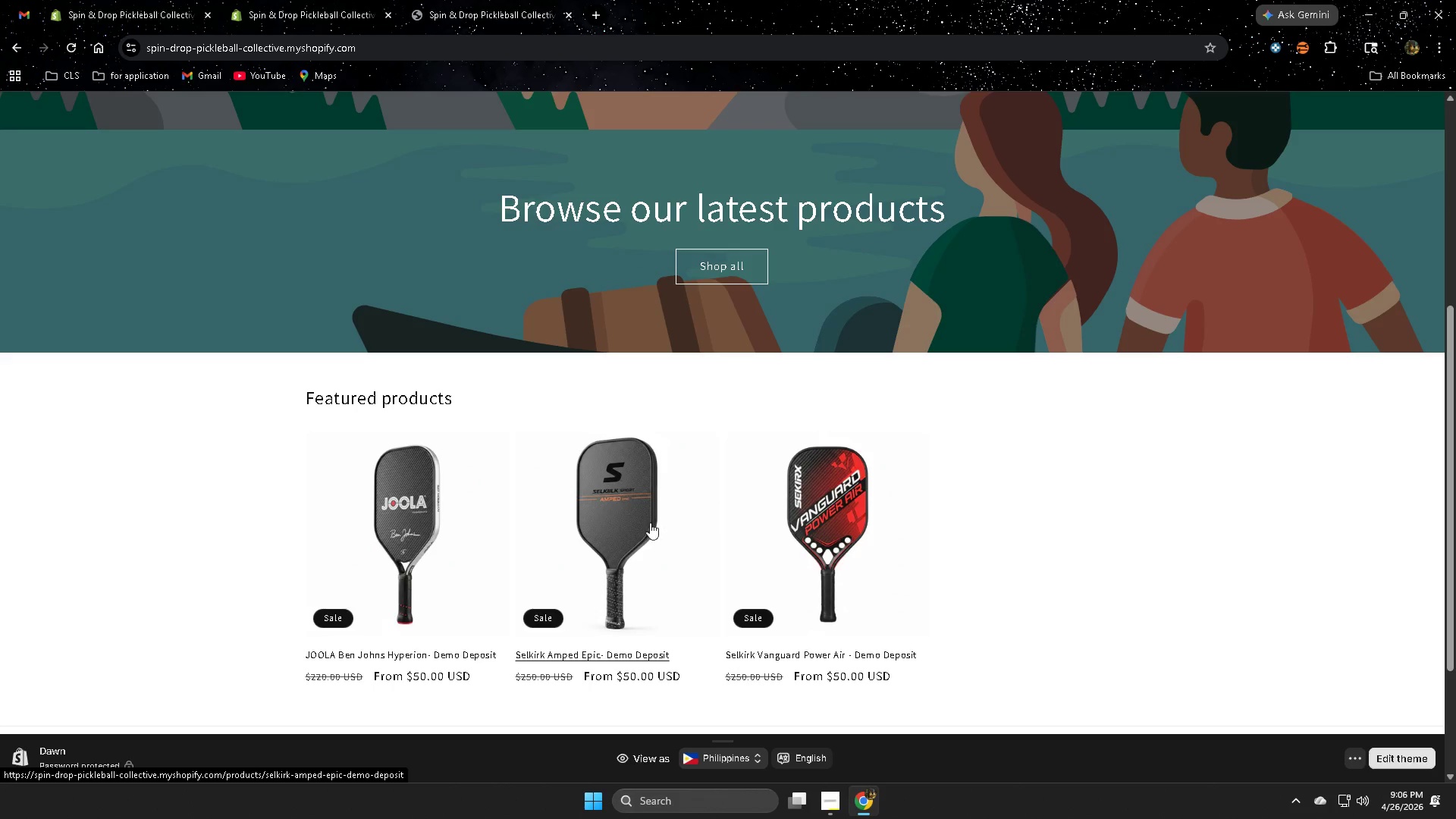 
left_click([975, 372])
 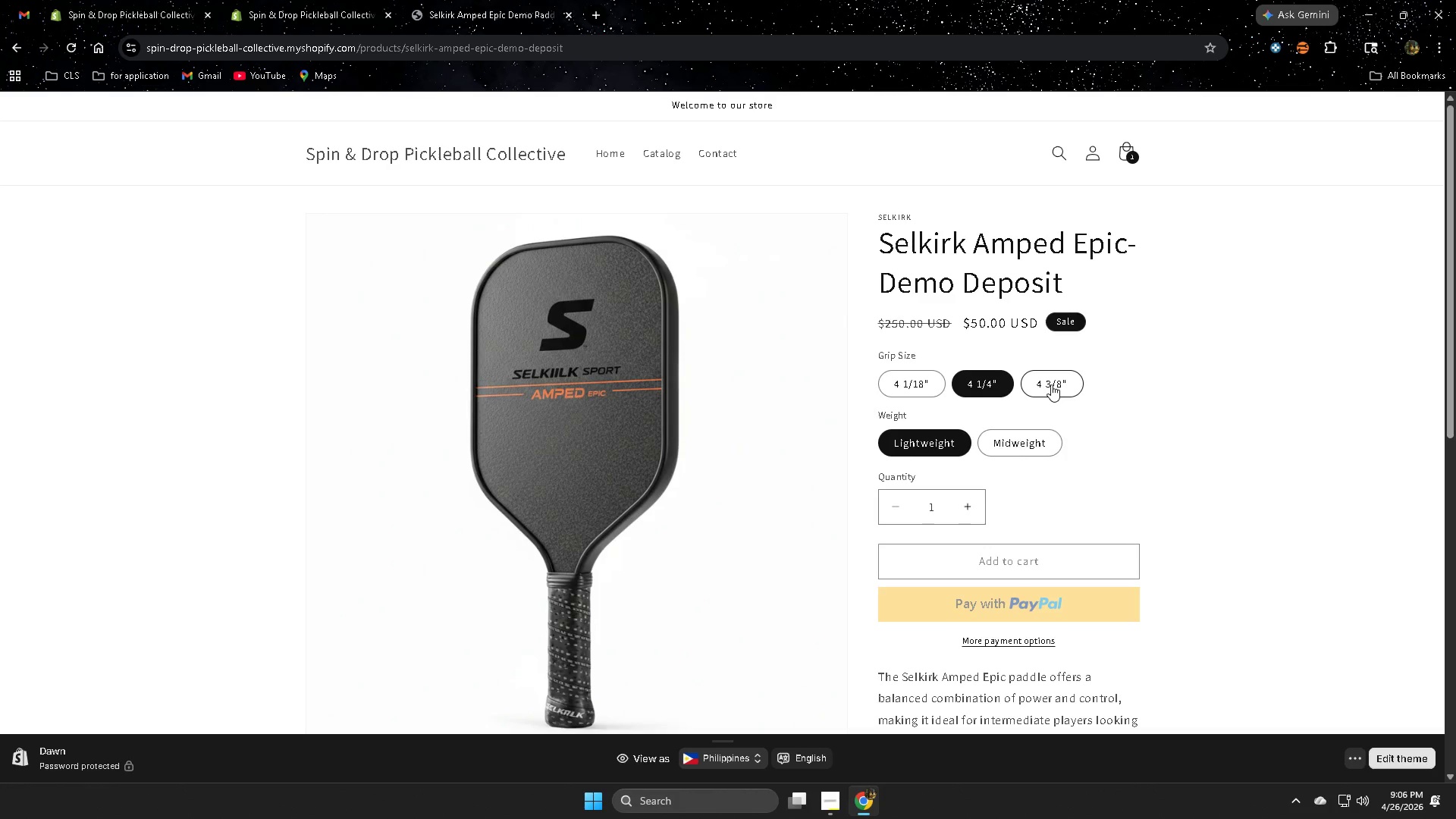 
left_click([1051, 384])
 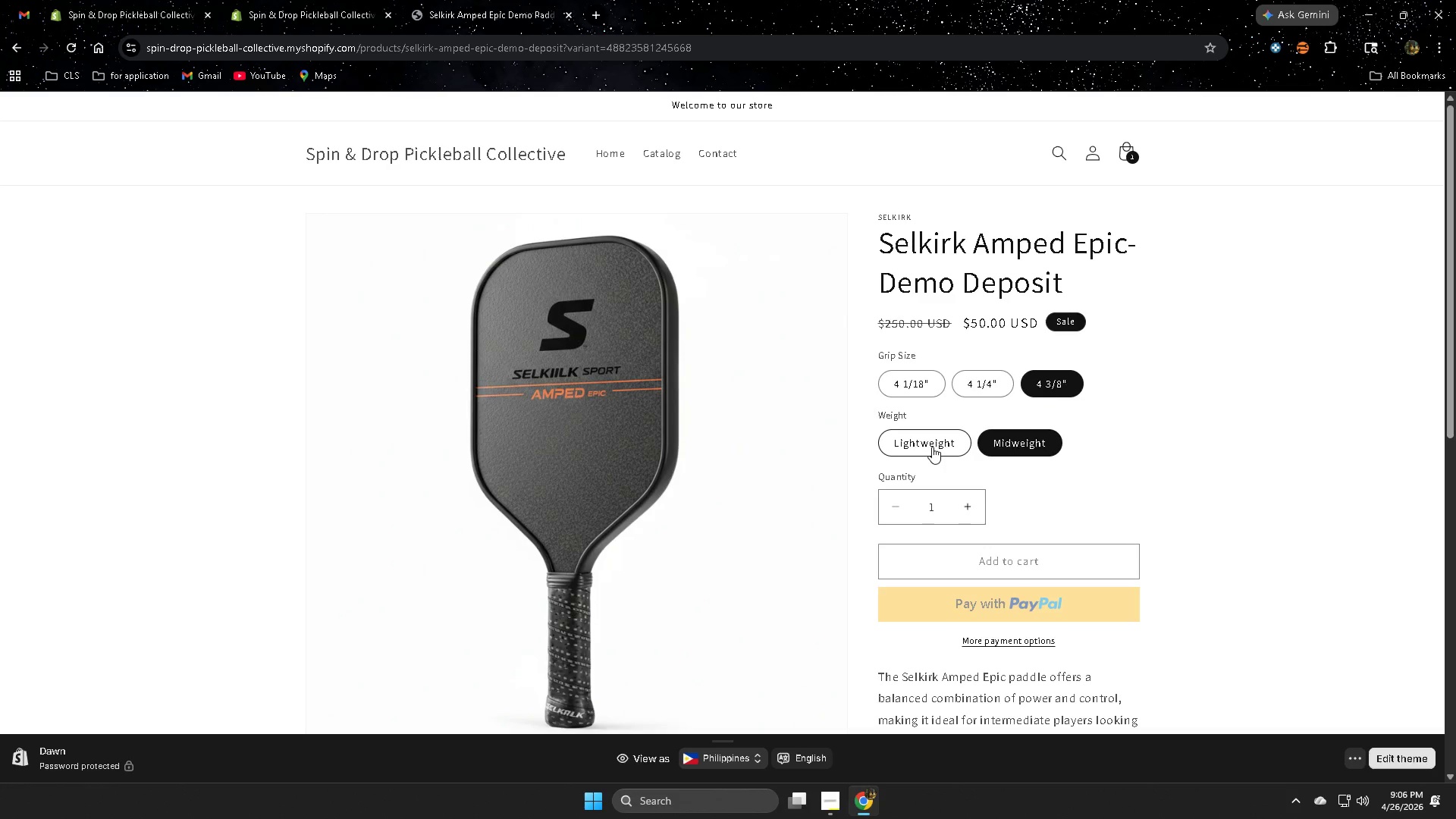 
left_click([932, 447])
 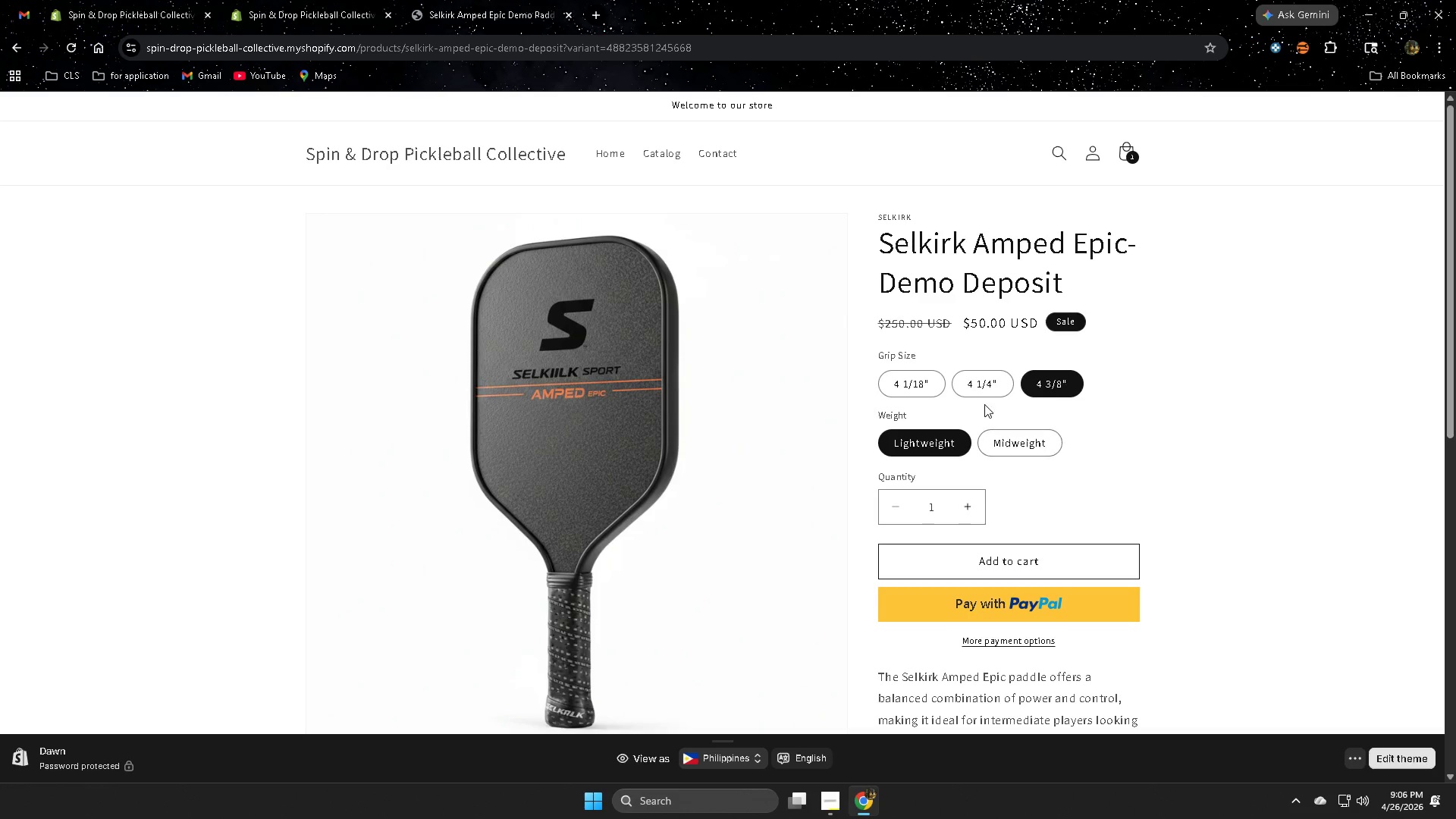 
left_click([982, 395])
 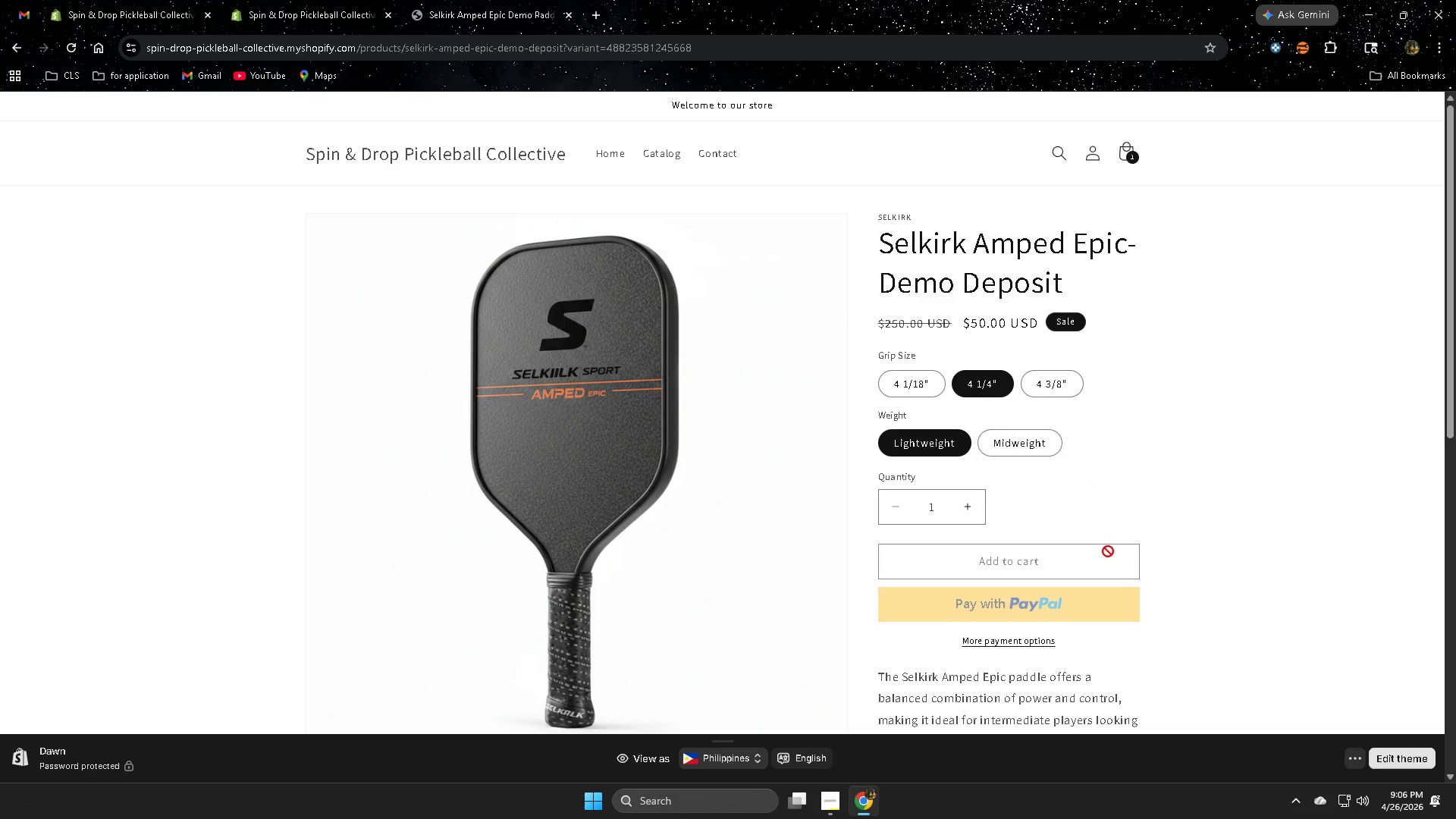 
scroll: coordinate [727, 494], scroll_direction: down, amount: 9.0
 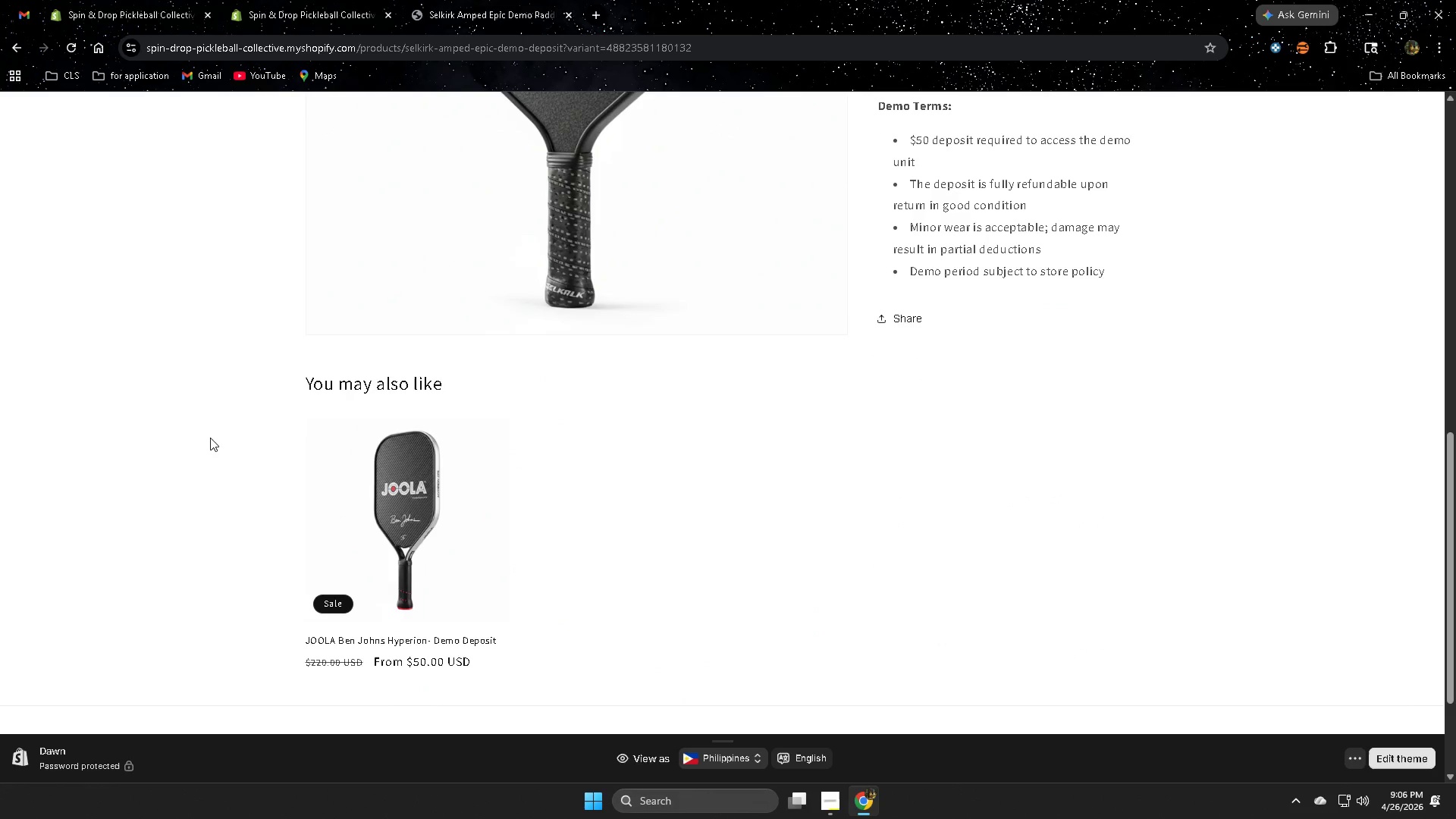 
left_click([615, 125])
 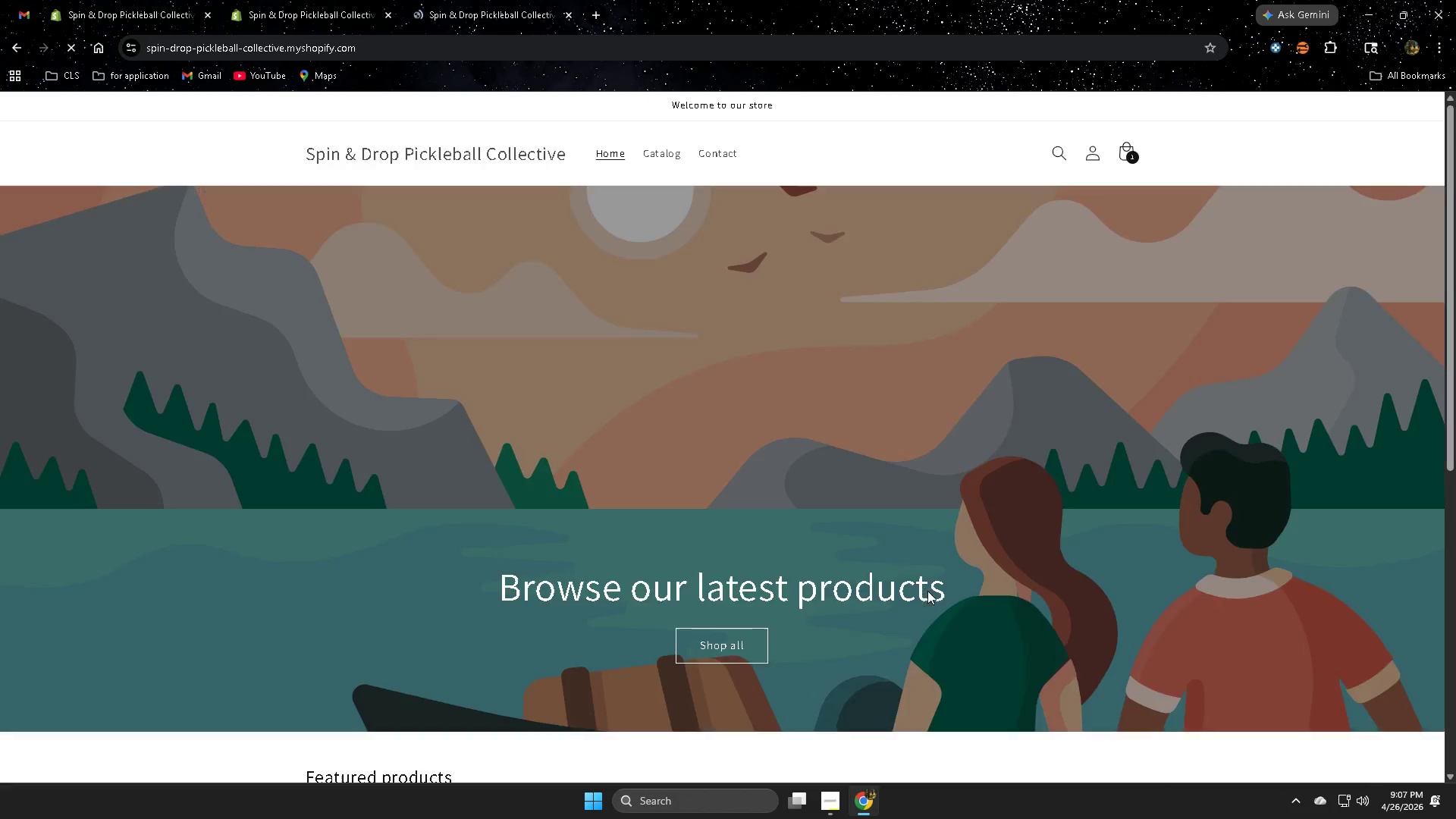 
scroll: coordinate [946, 579], scroll_direction: up, amount: 8.0
 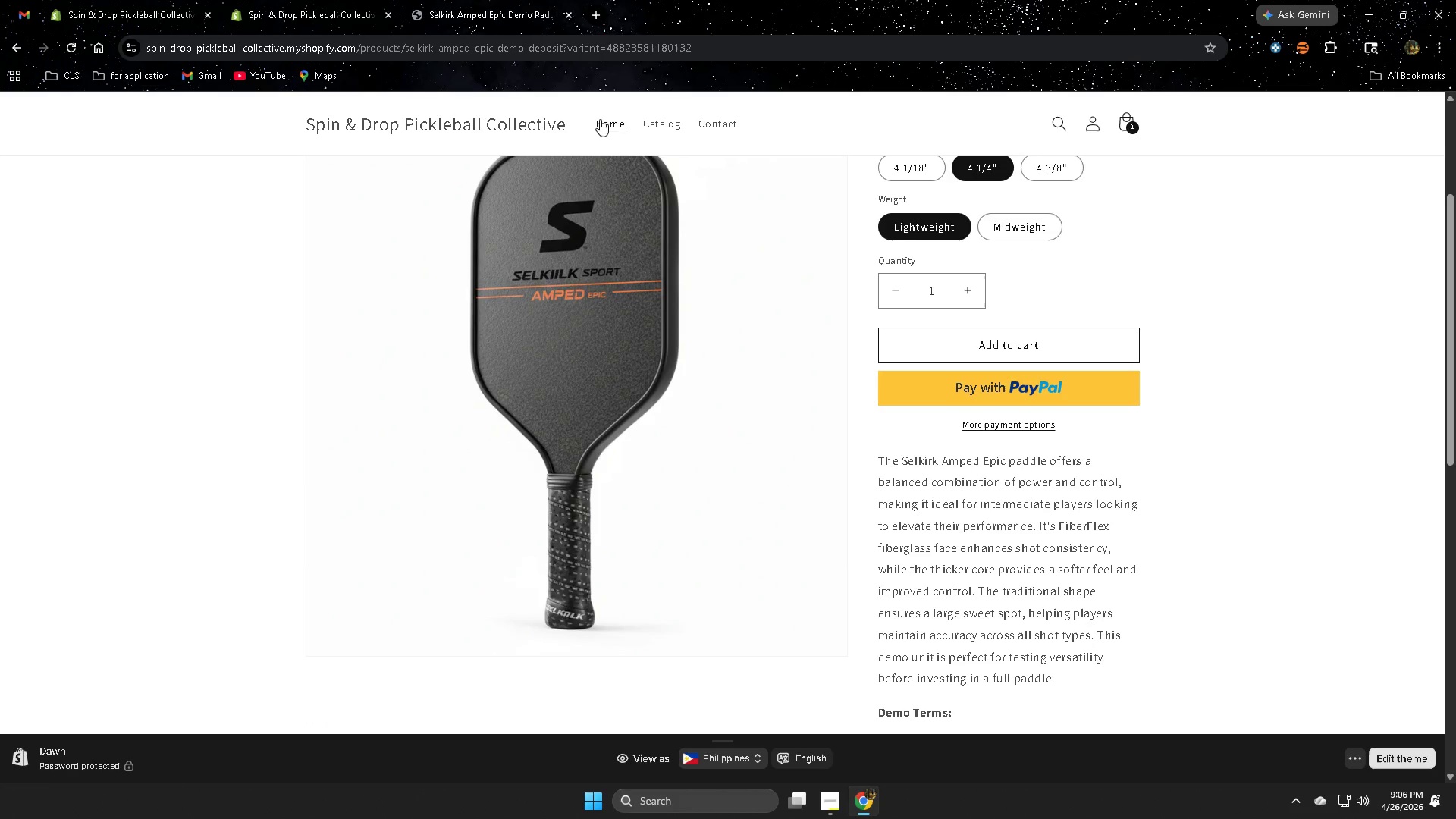 
scroll: coordinate [591, 513], scroll_direction: down, amount: 1.0
 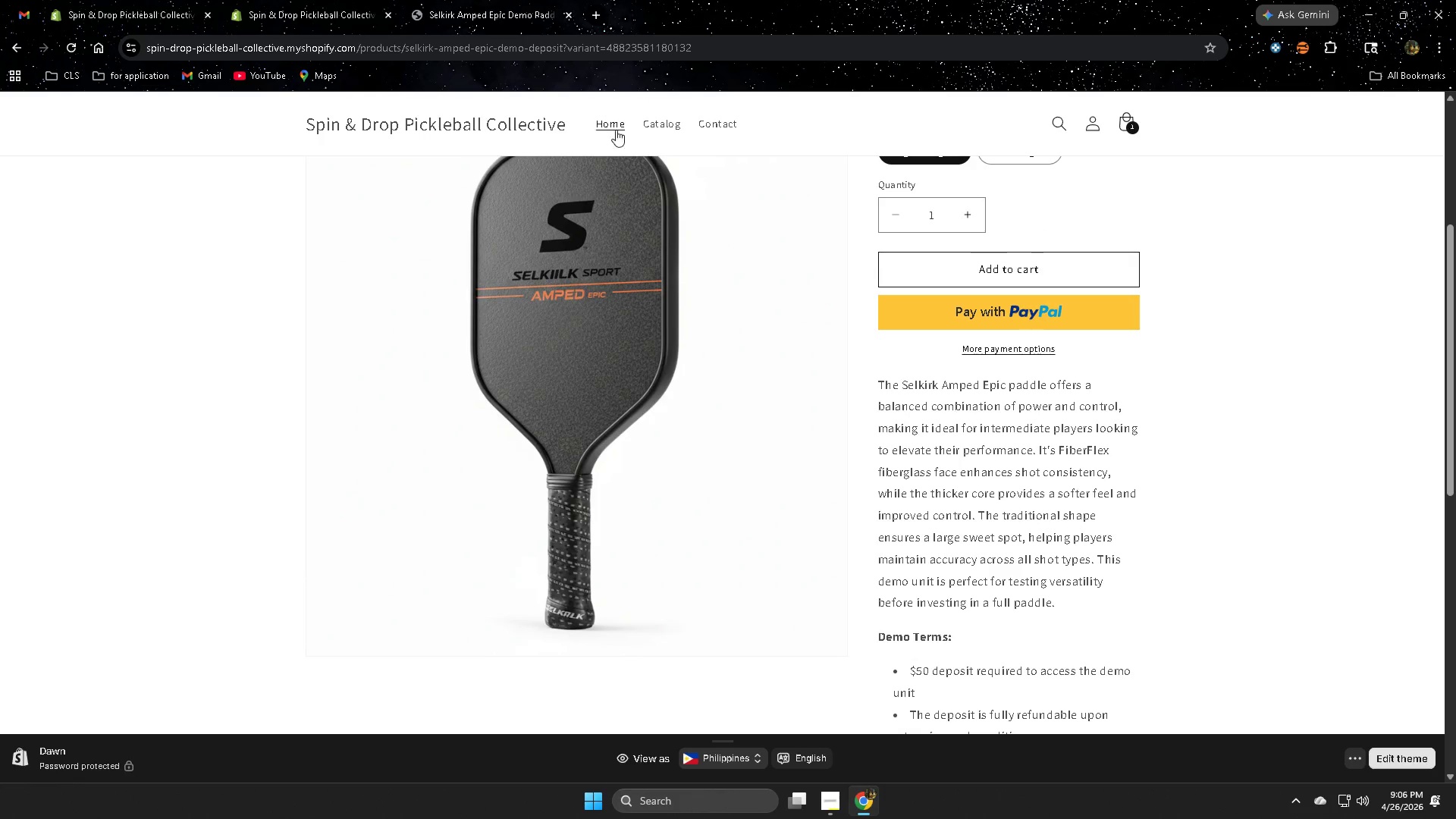 
left_click([278, 12])
 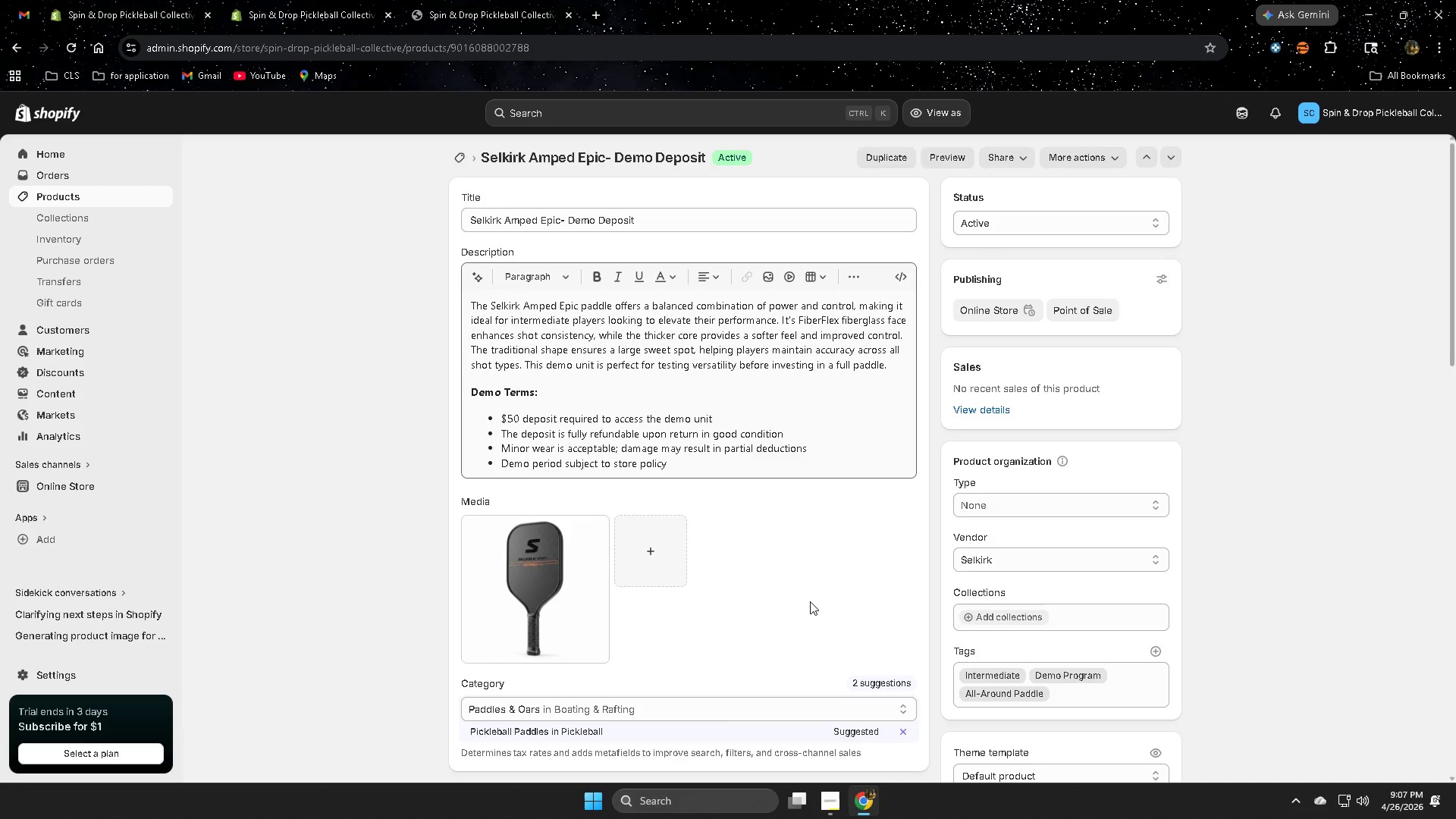 
scroll: coordinate [914, 592], scroll_direction: down, amount: 7.0
 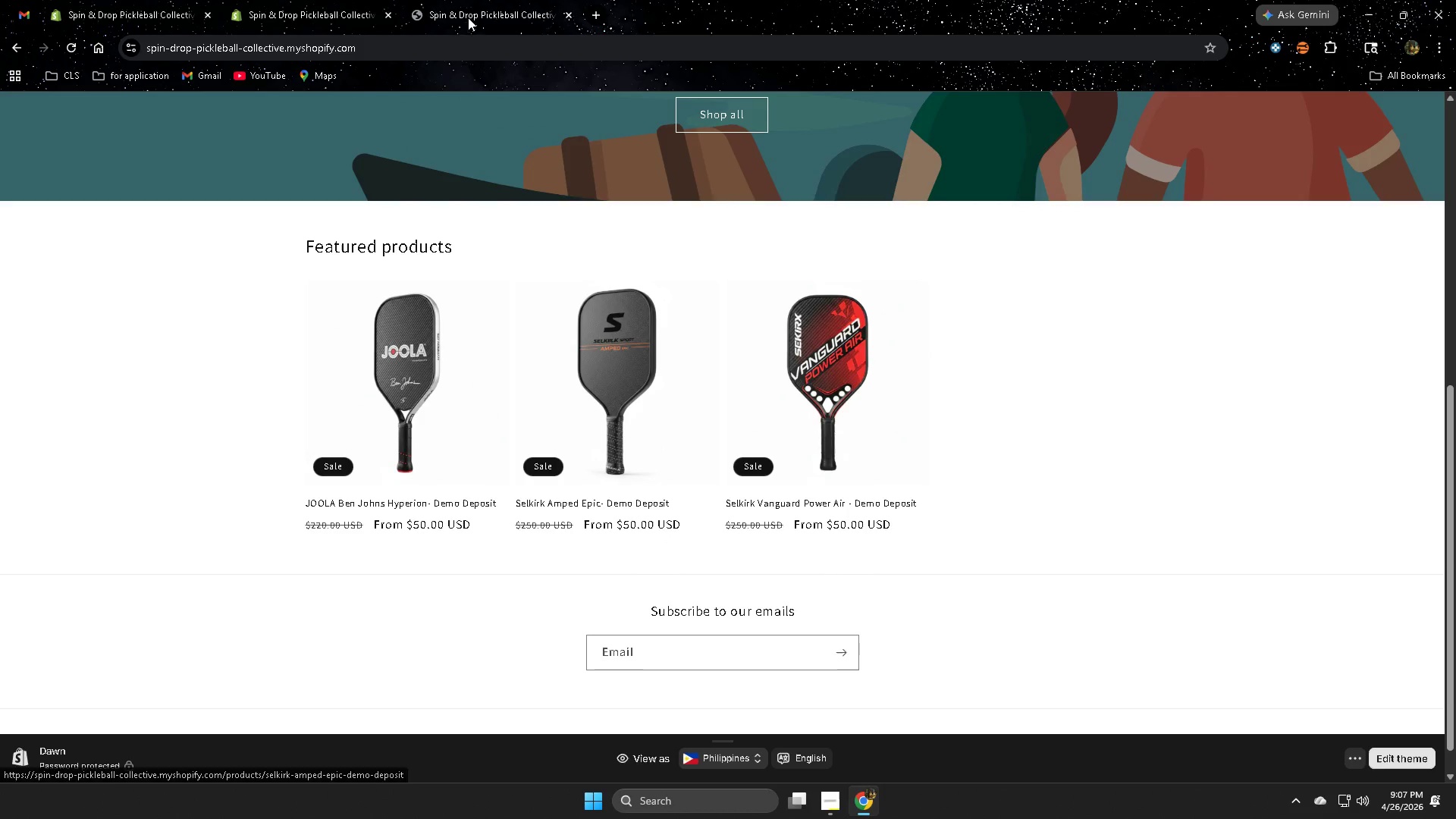 
left_click([74, 49])
 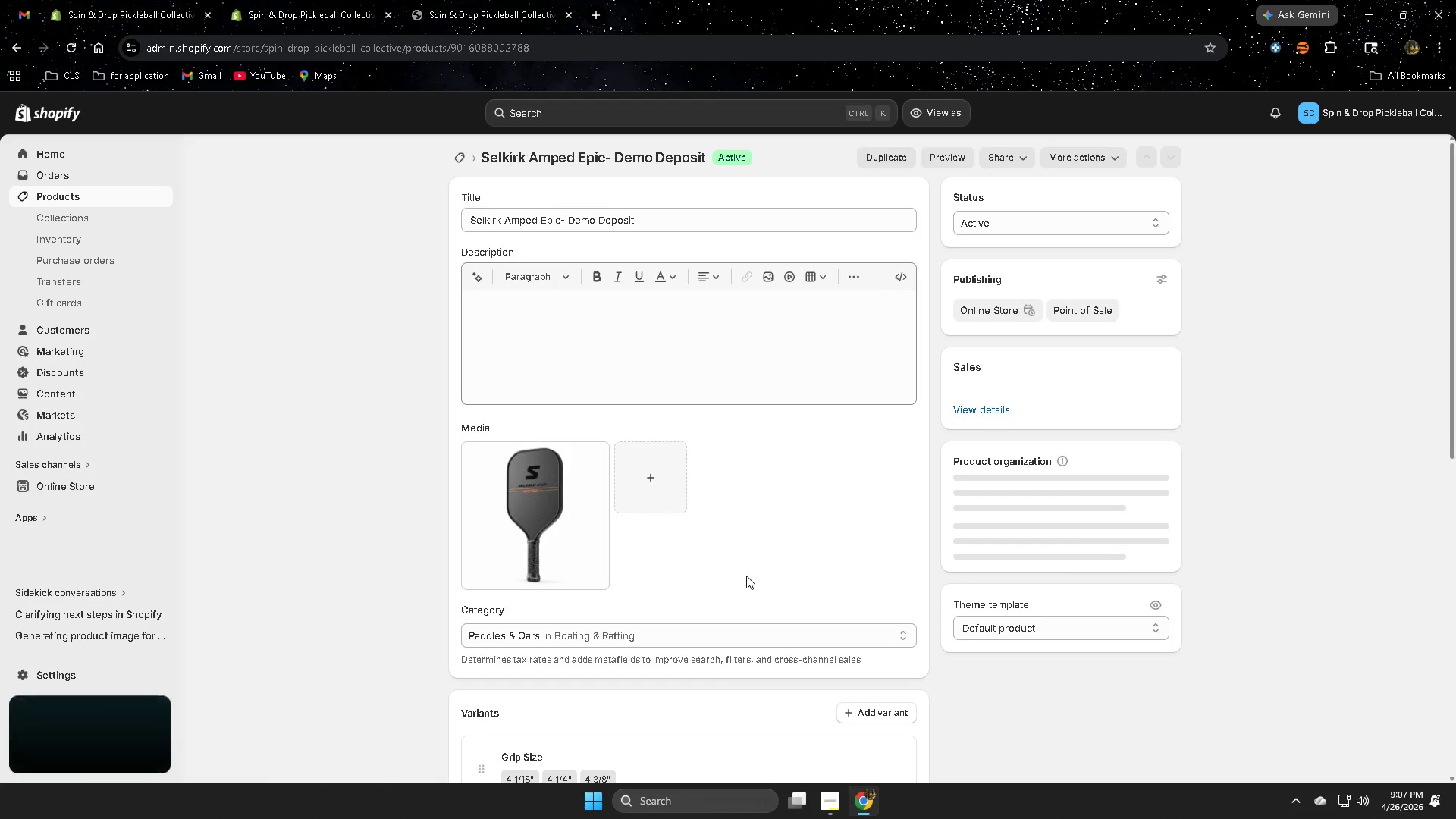 
scroll: coordinate [311, 576], scroll_direction: up, amount: 1.0
 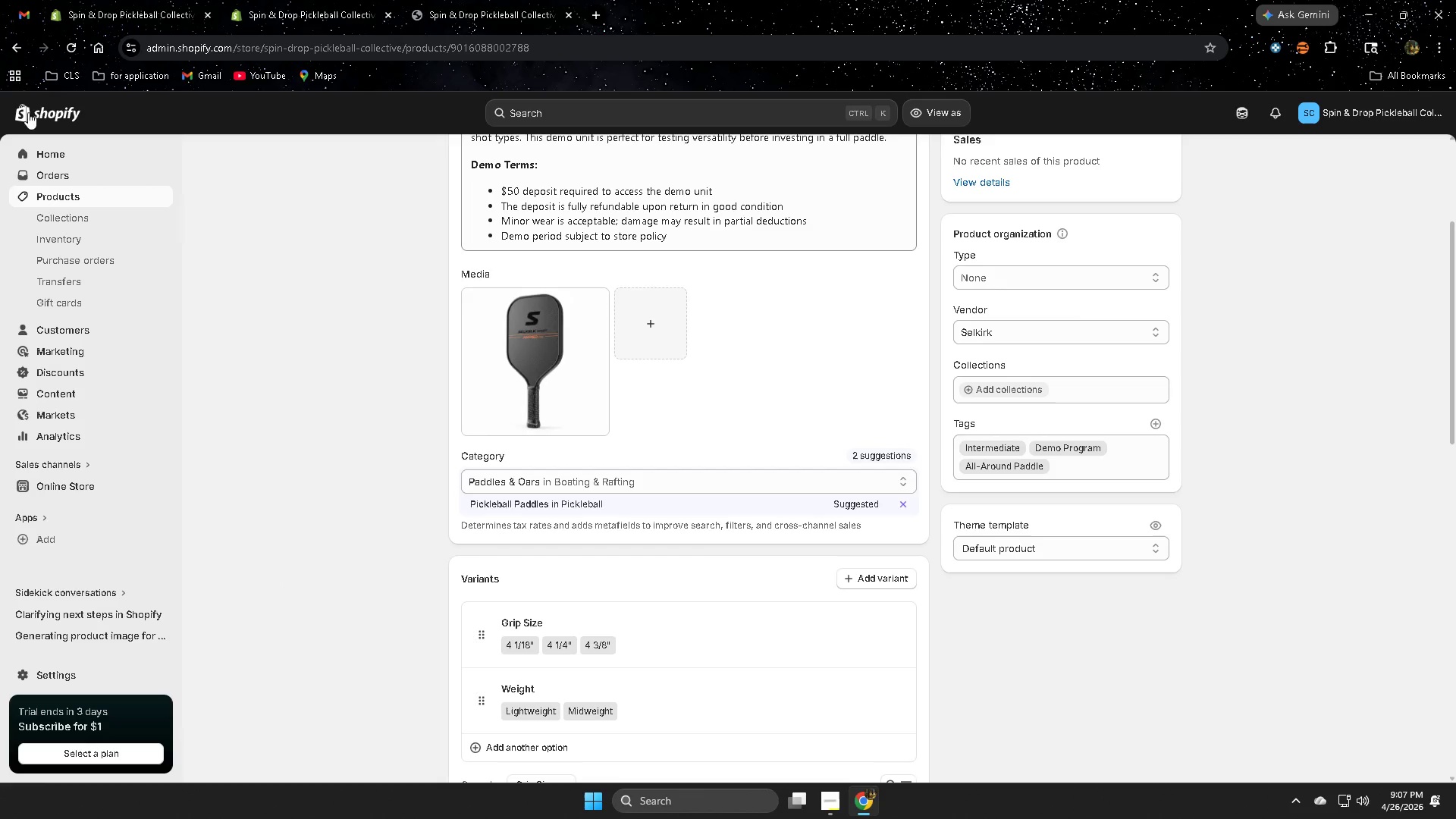 
scroll: coordinate [1245, 647], scroll_direction: down, amount: 4.0
 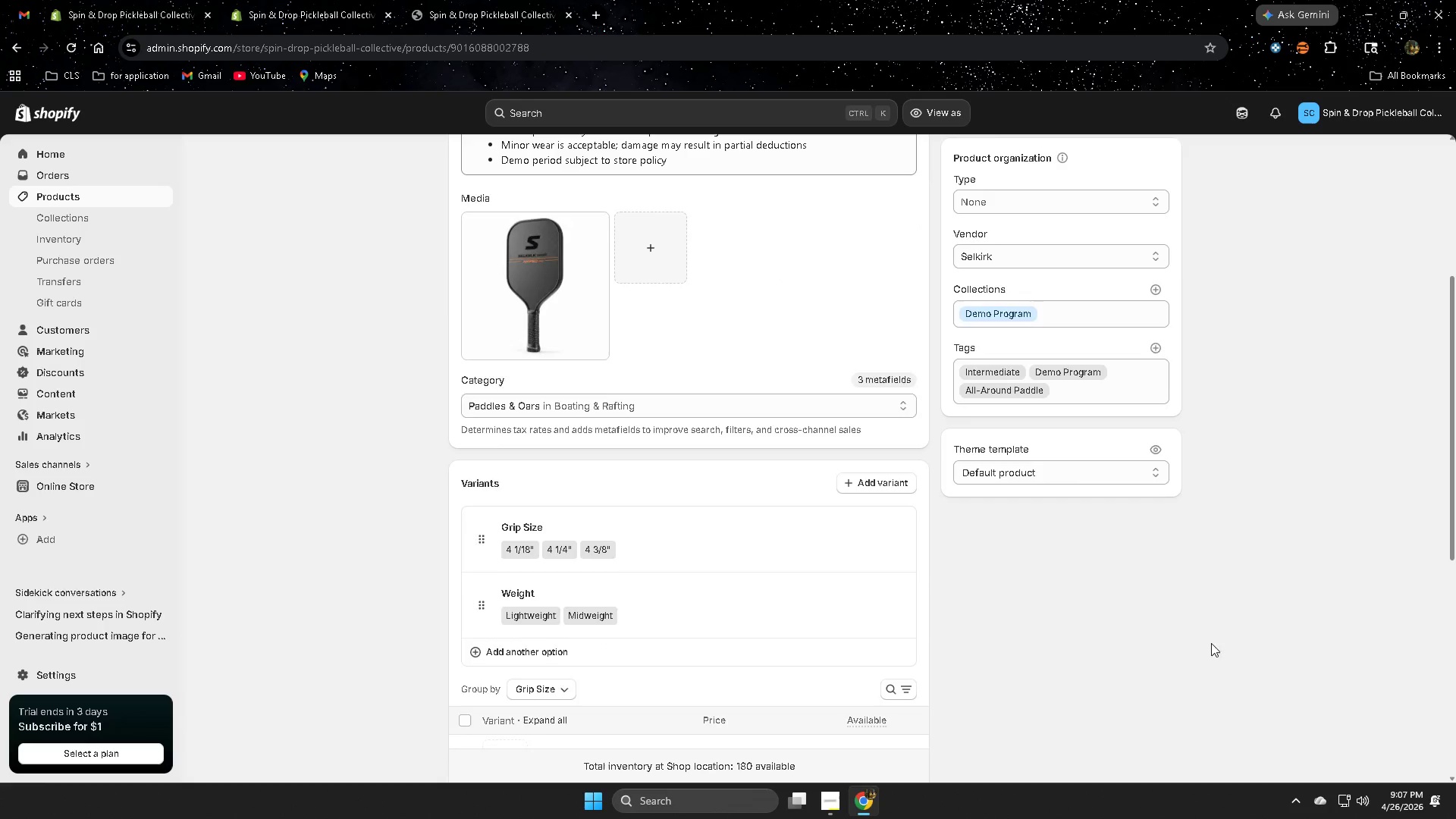 
left_click([908, 588])
 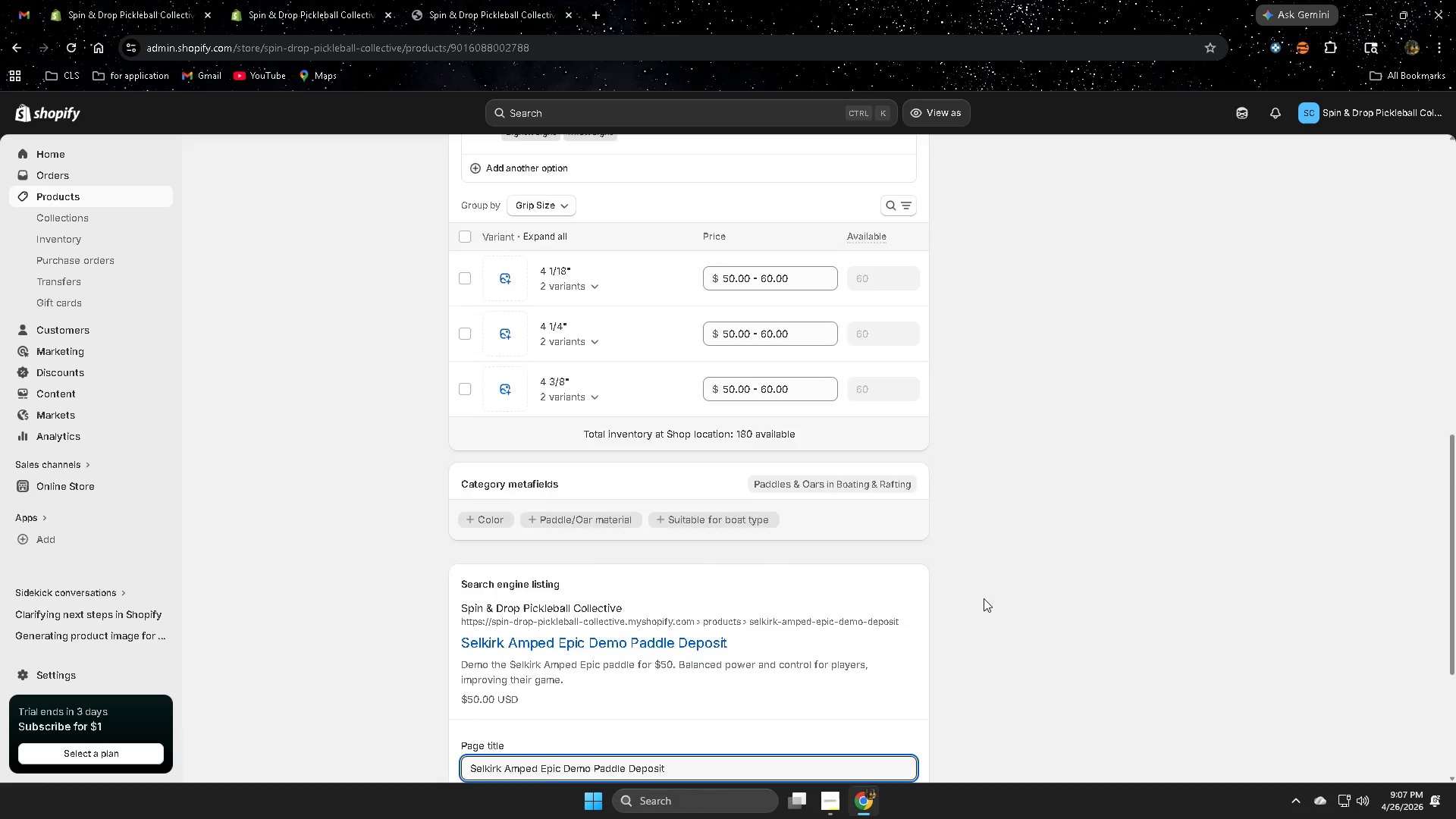 
scroll: coordinate [1147, 633], scroll_direction: down, amount: 5.0
 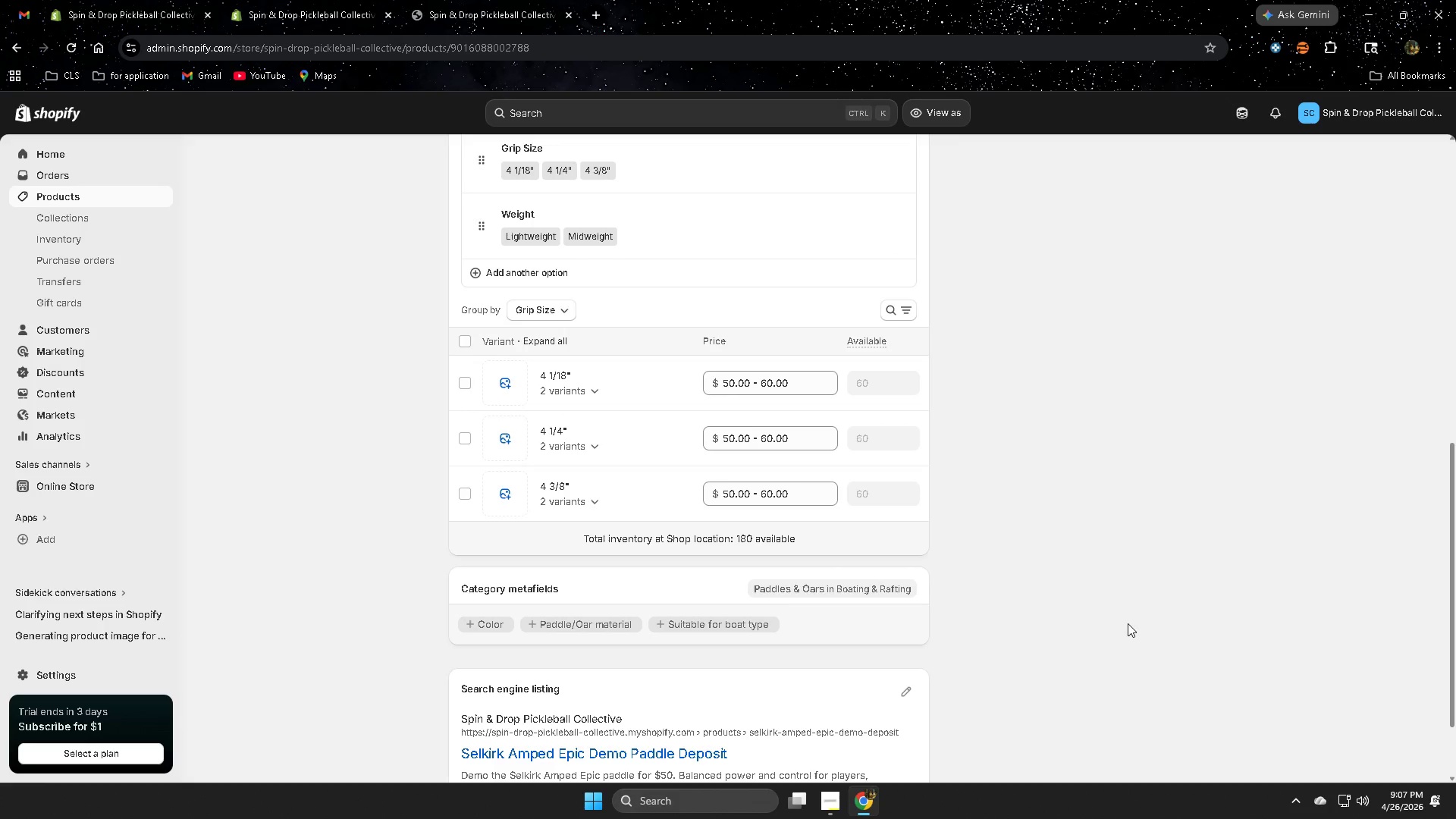 
left_click([1000, 581])
 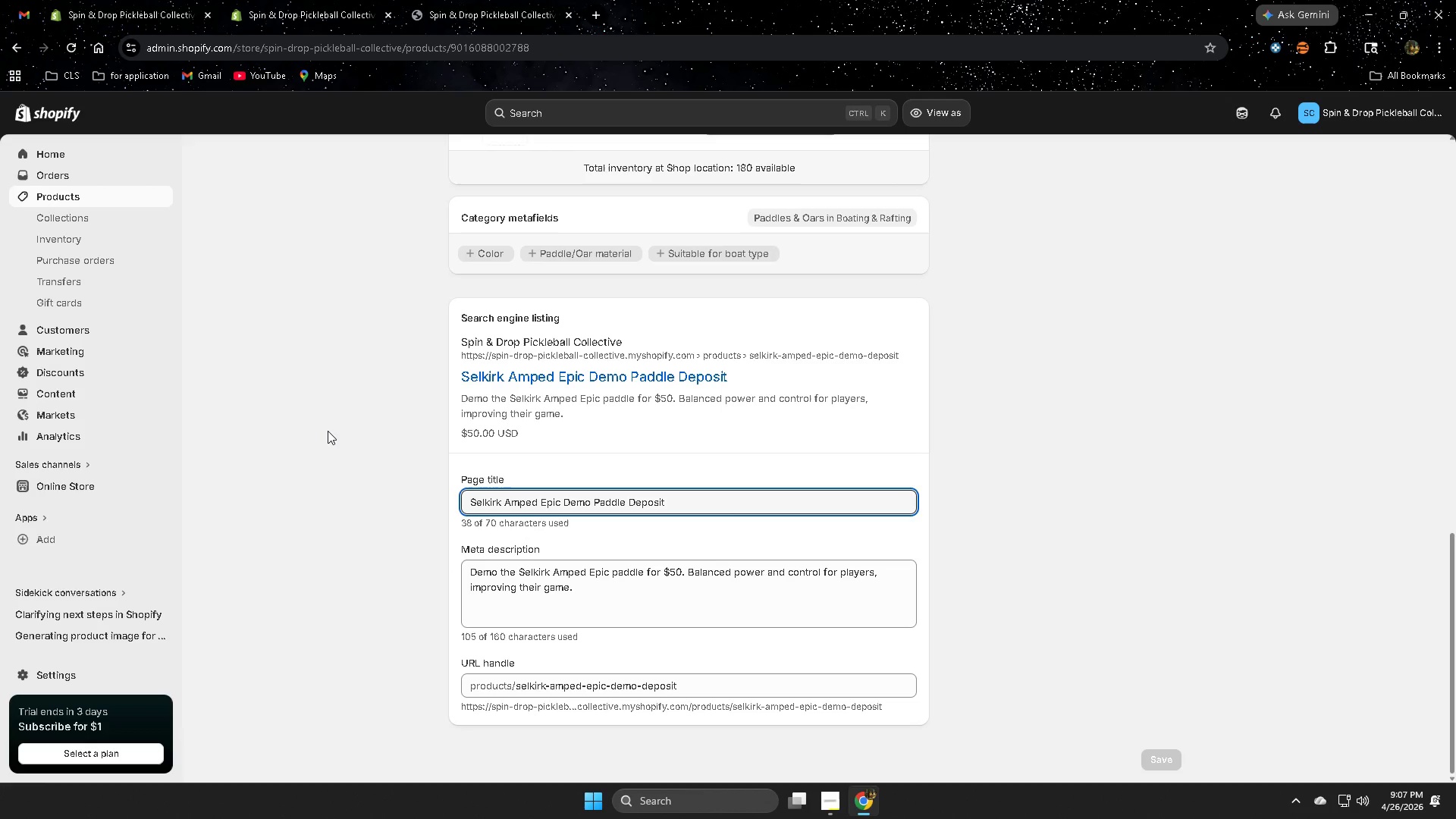 
scroll: coordinate [984, 598], scroll_direction: down, amount: 7.0
 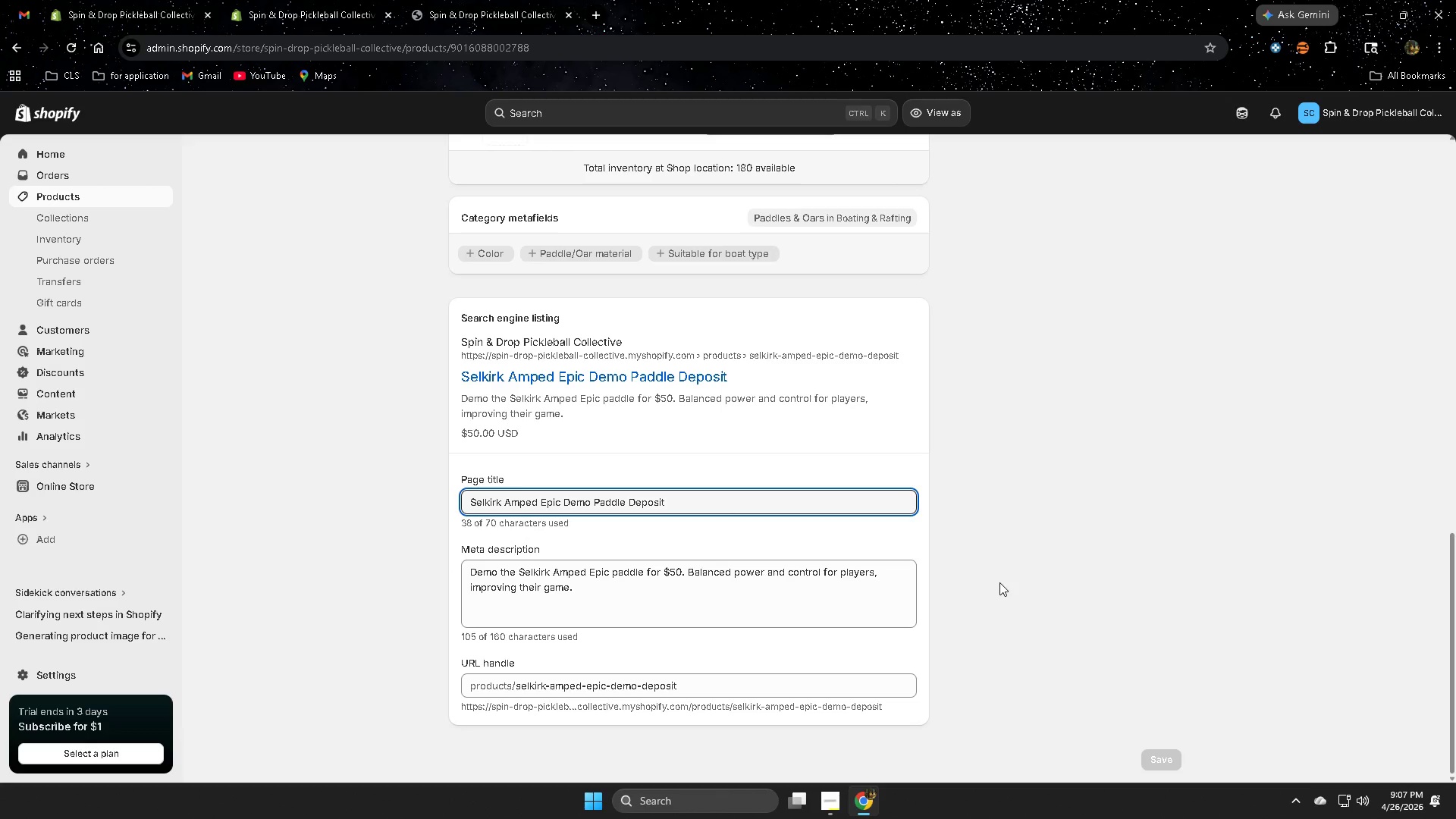 
left_click([328, 431])
 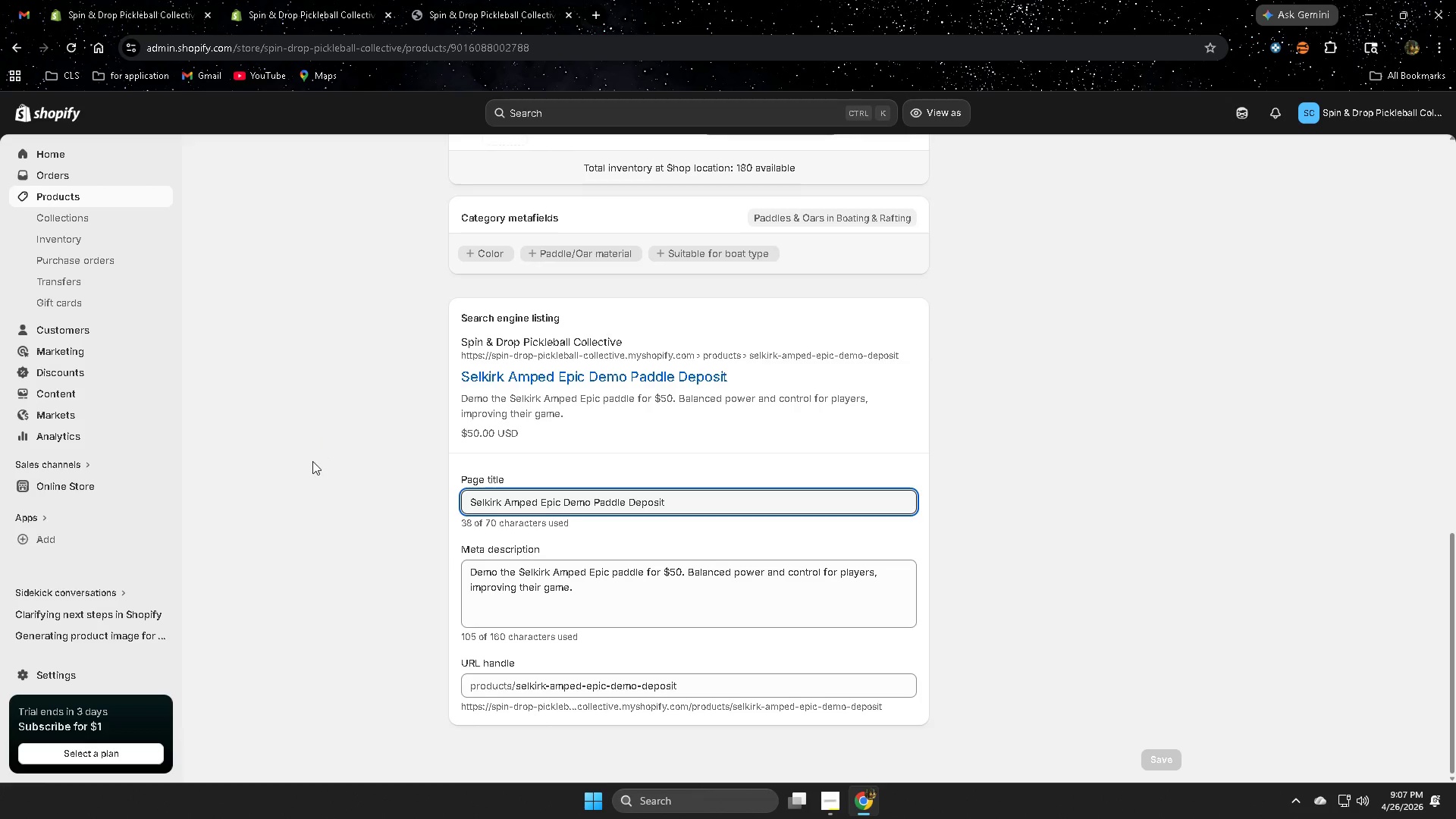 
left_click([76, 196])
 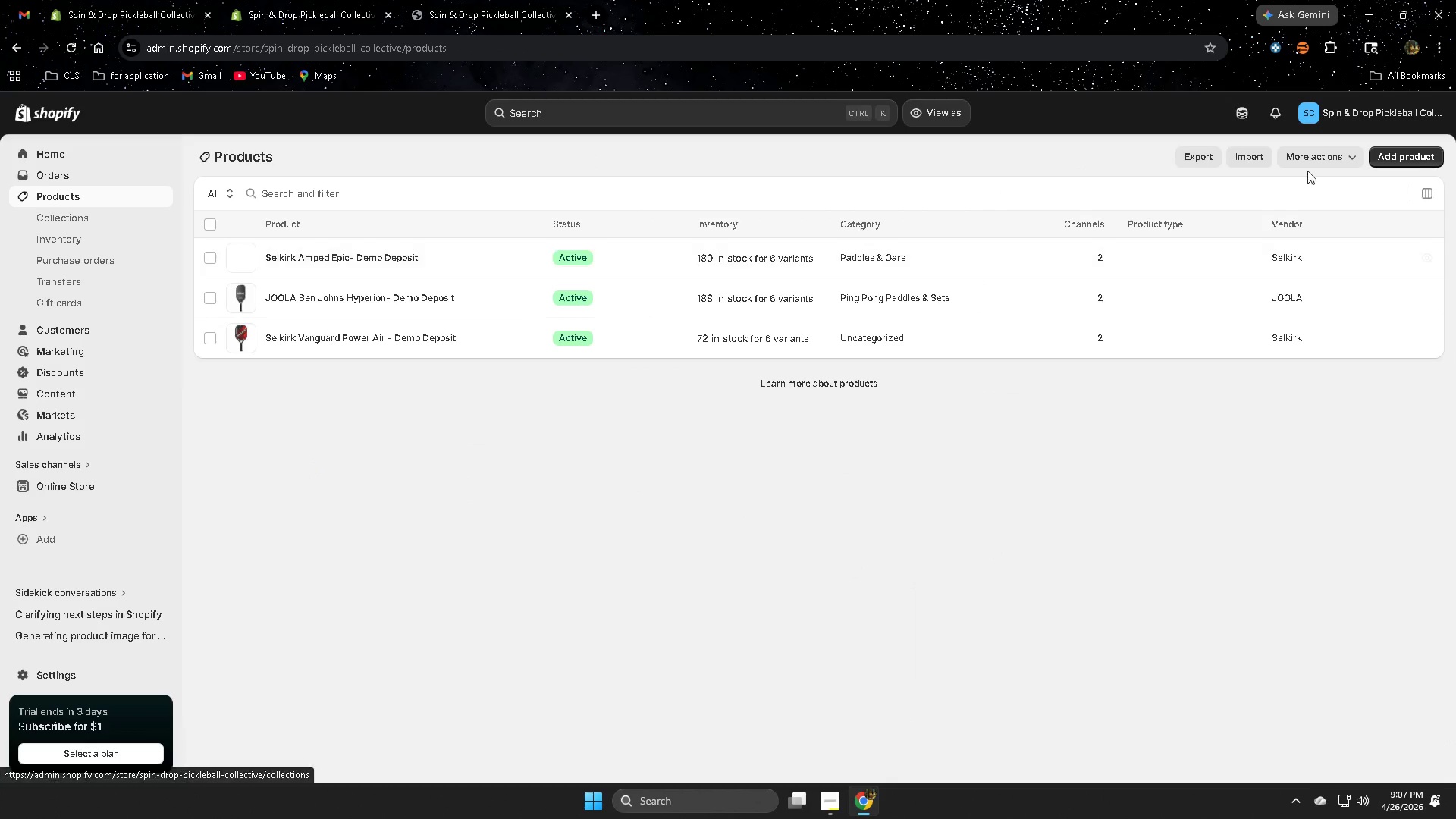 
left_click([1407, 158])
 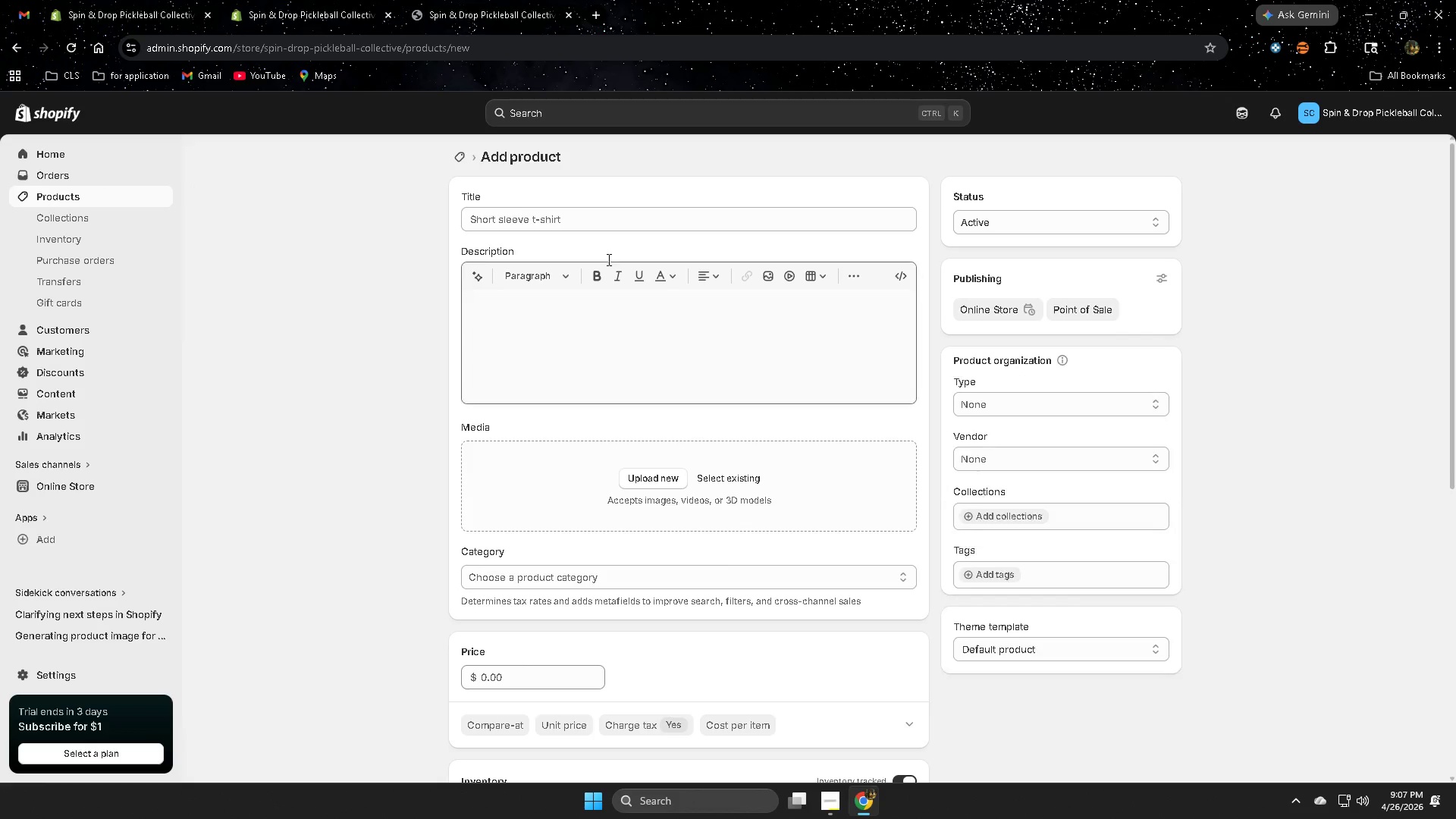 
scroll: coordinate [312, 461], scroll_direction: up, amount: 11.0
 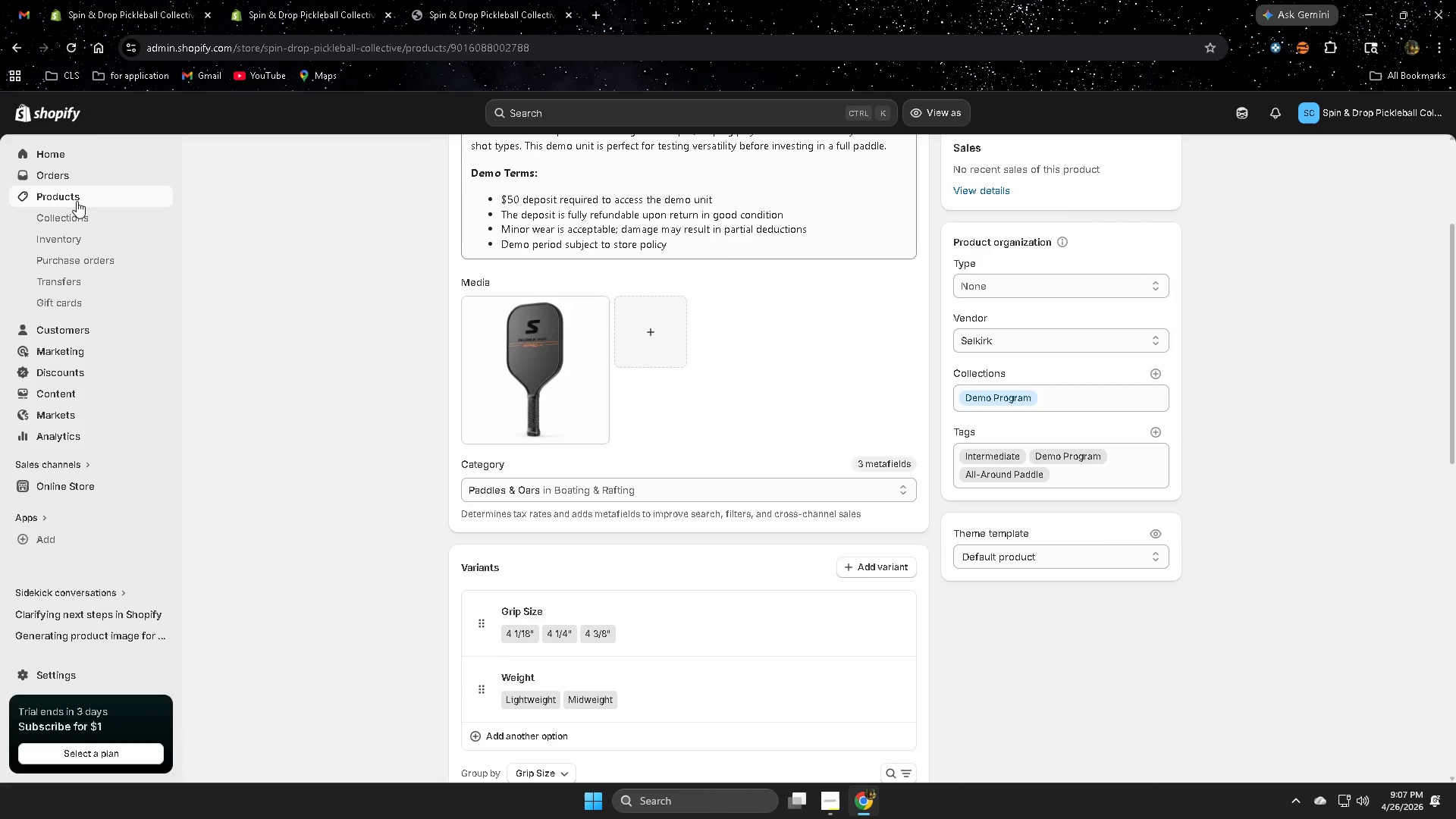 
left_click([575, 220])
 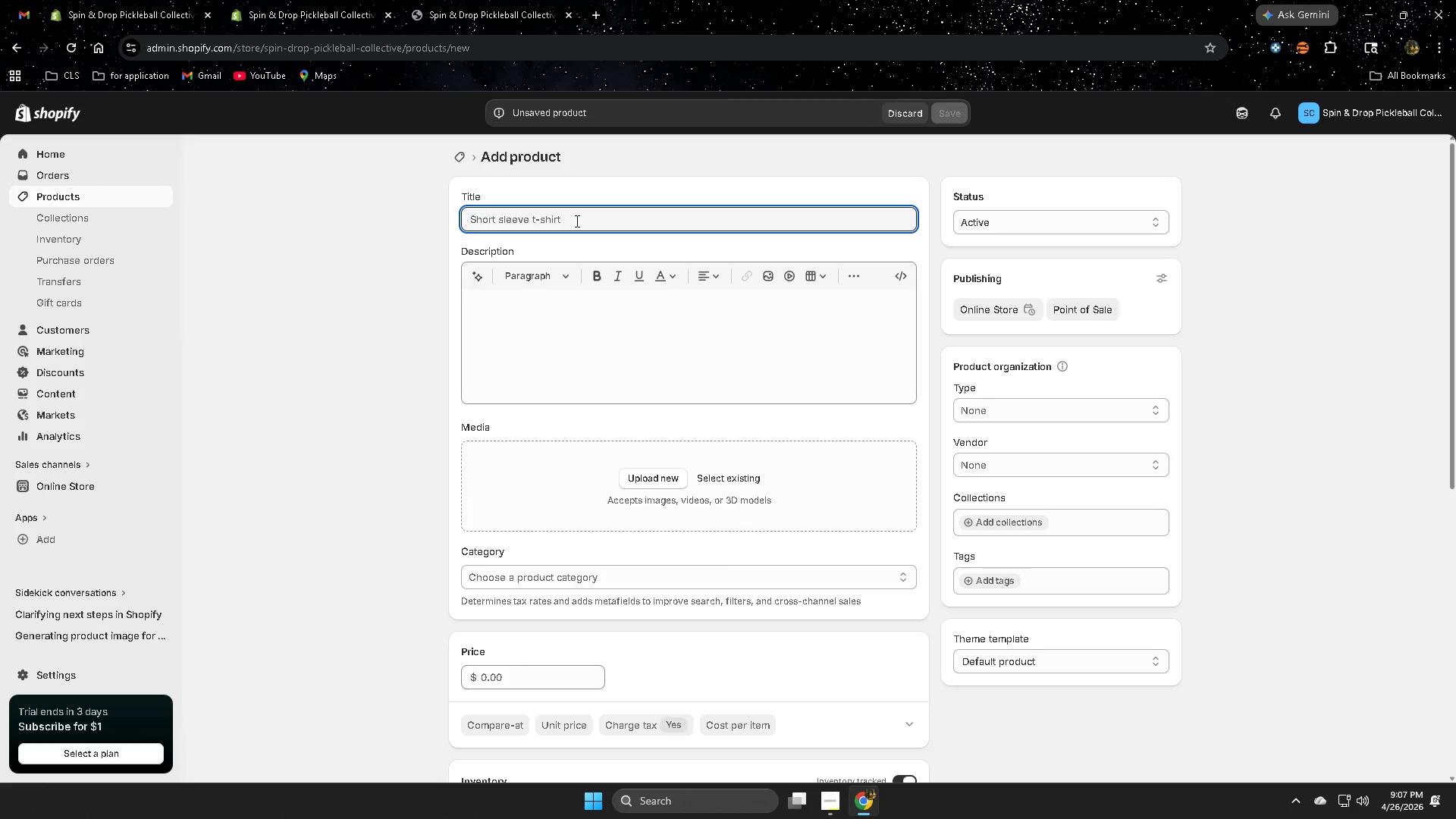 
type(JOOLA Vios)
key(Backspace)
key(Backspace)
type(sion CGS- DEmo)
key(Backspace)
key(Backspace)
key(Backspace)
key(Backspace)
type(e)
key(Backspace)
type(Dei)
key(Backspace)
type(mo Deposit)
 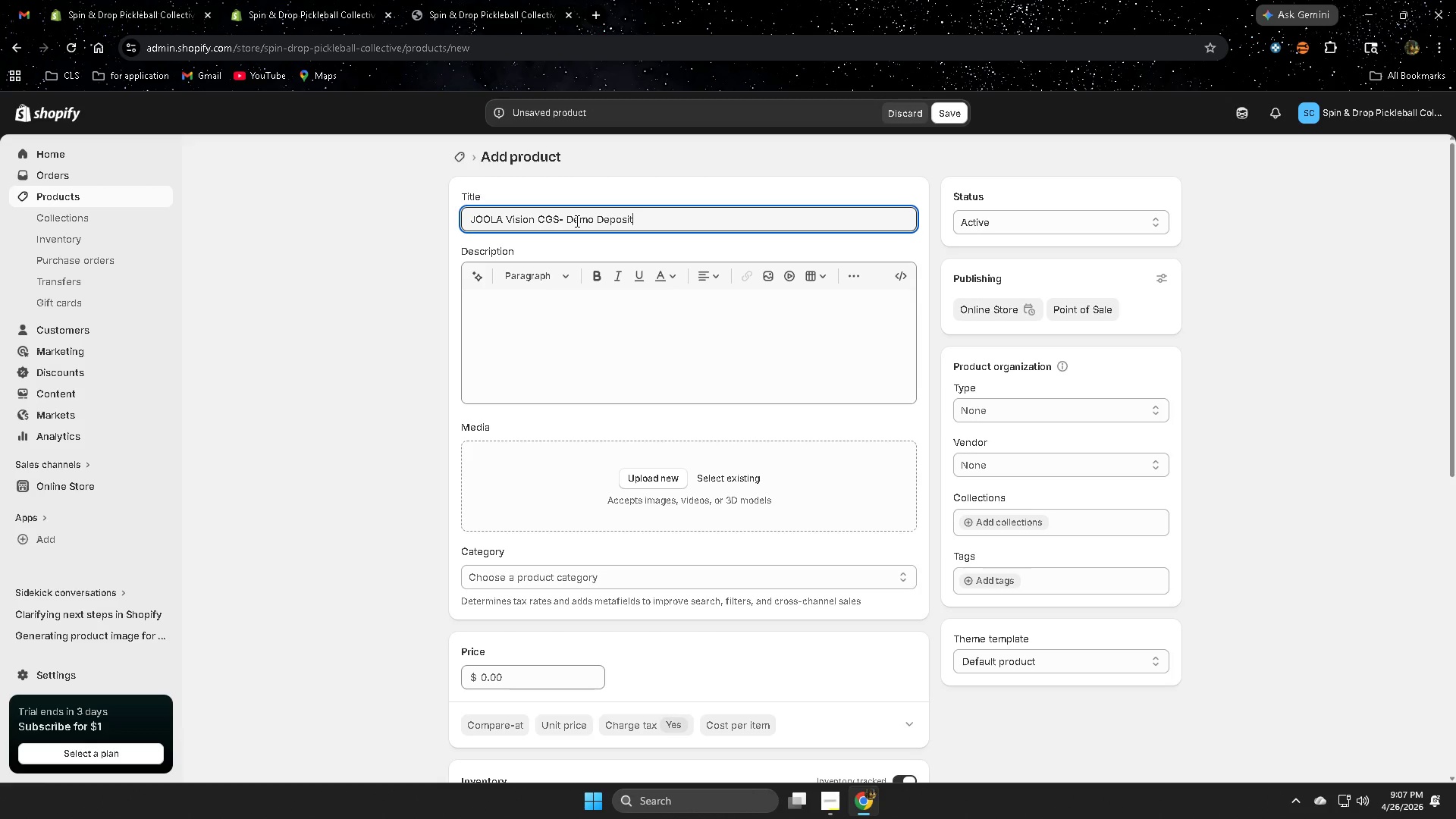 
wait(7.38)
 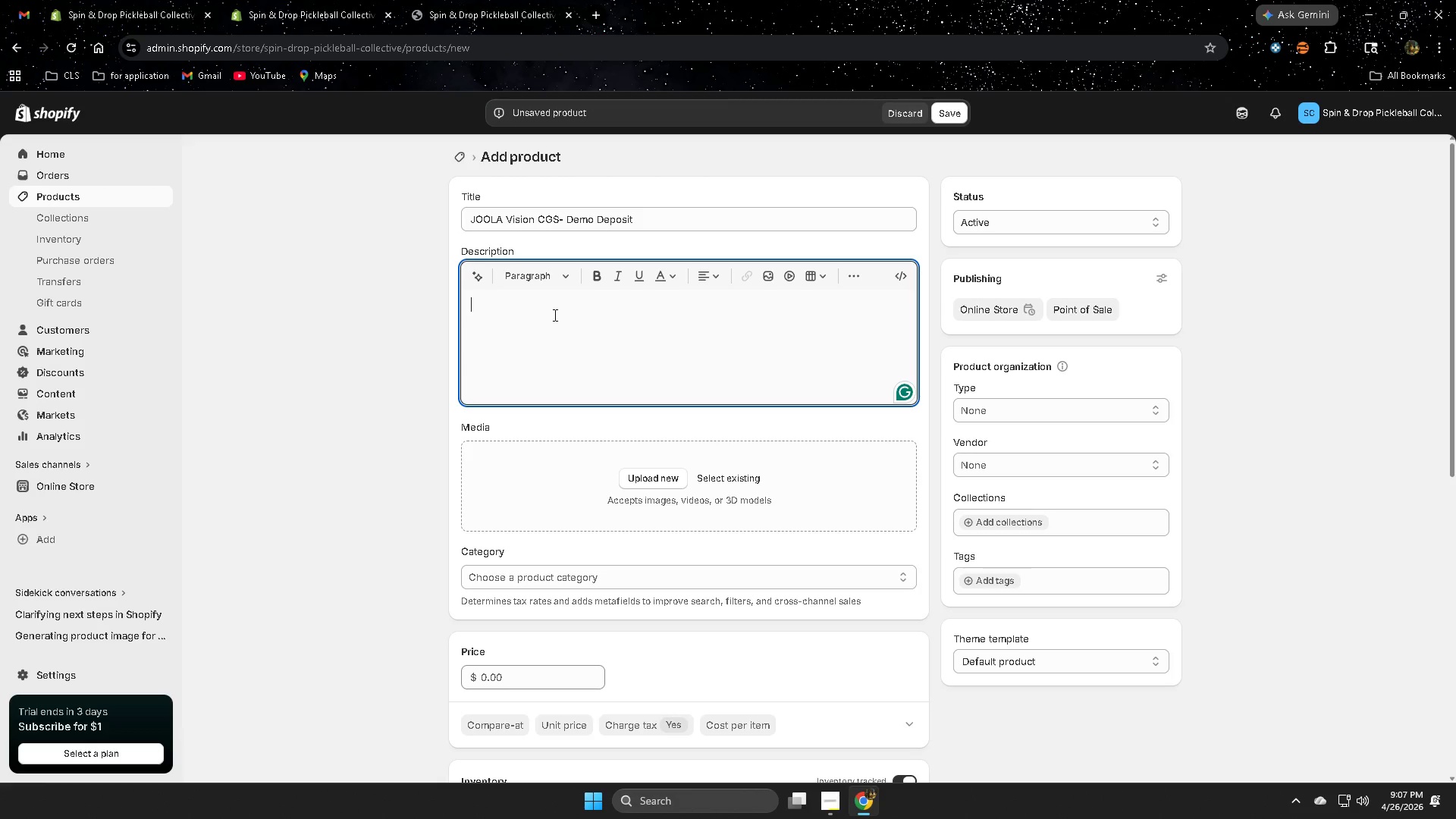 
left_click([1084, 460])
 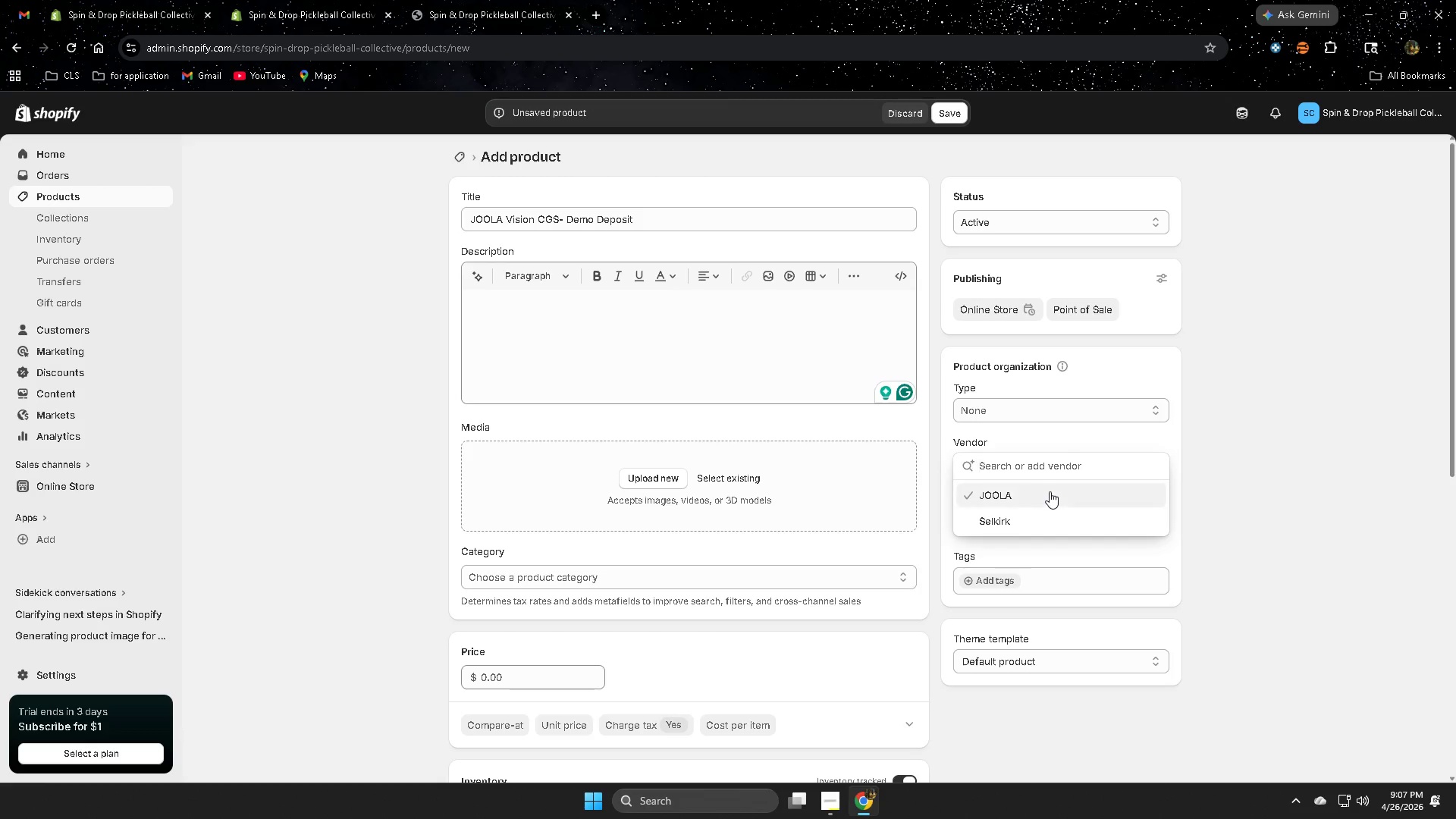 
double_click([1361, 501])
 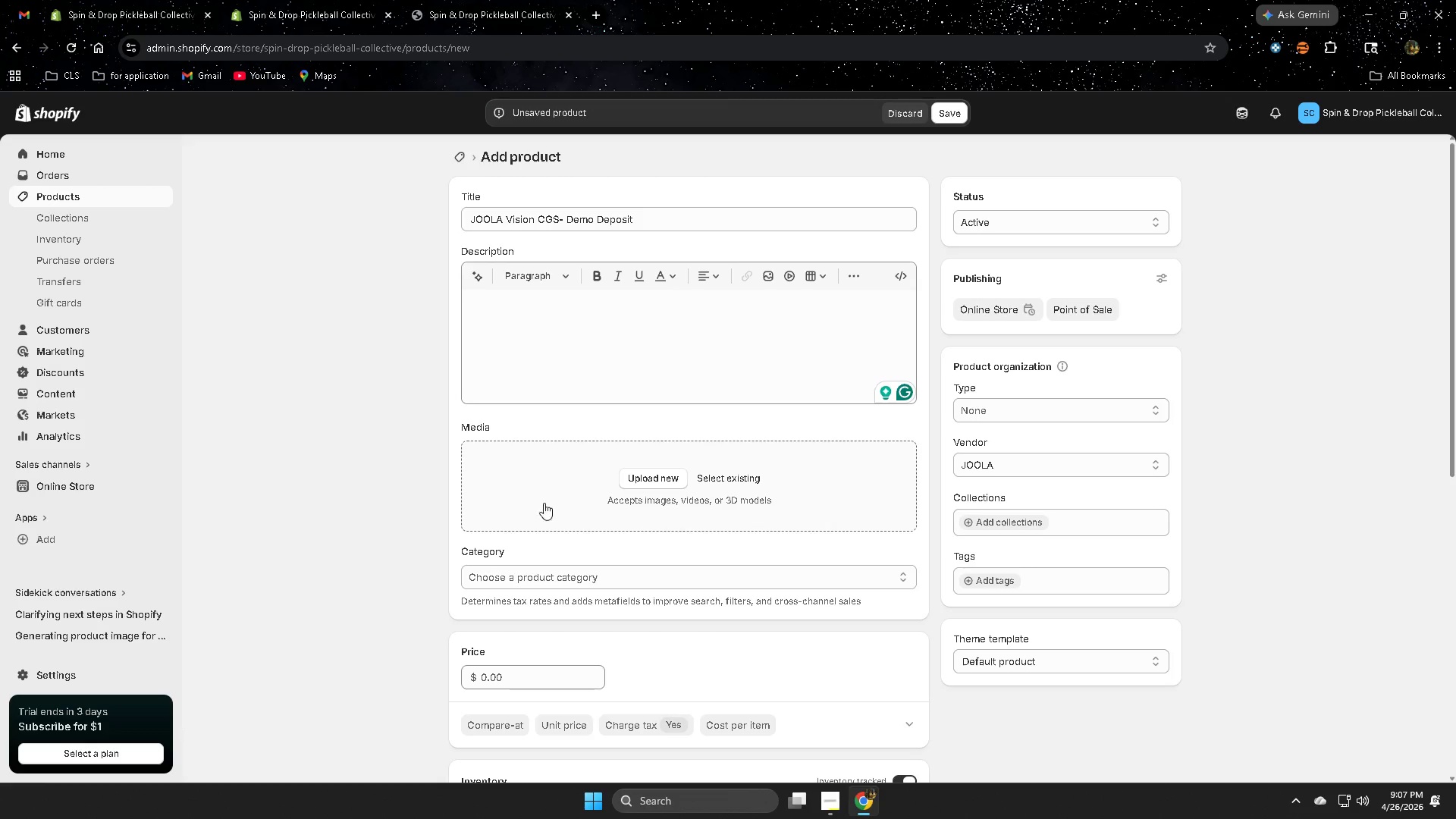 
left_click([522, 301])
 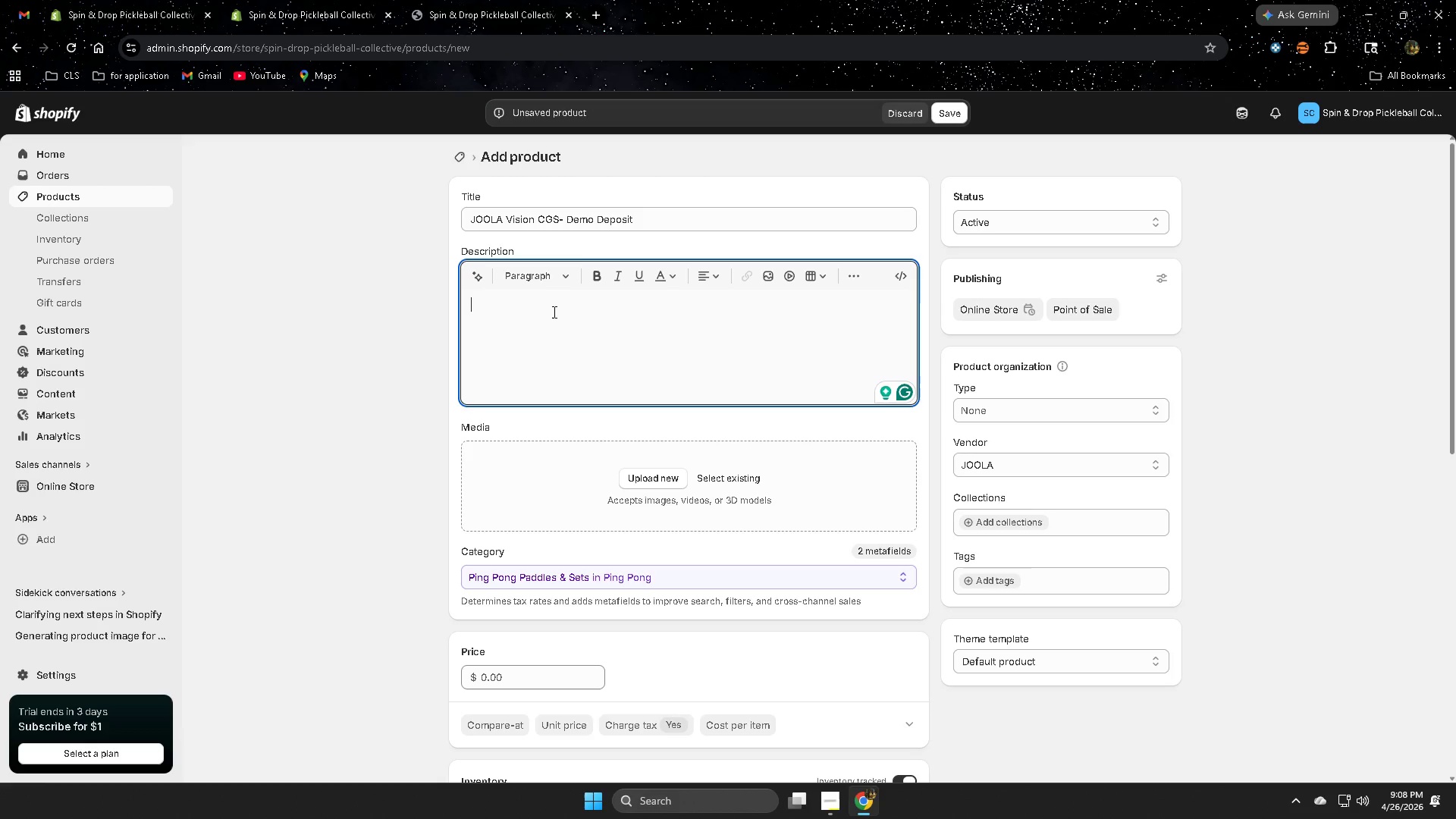 
type(The )
 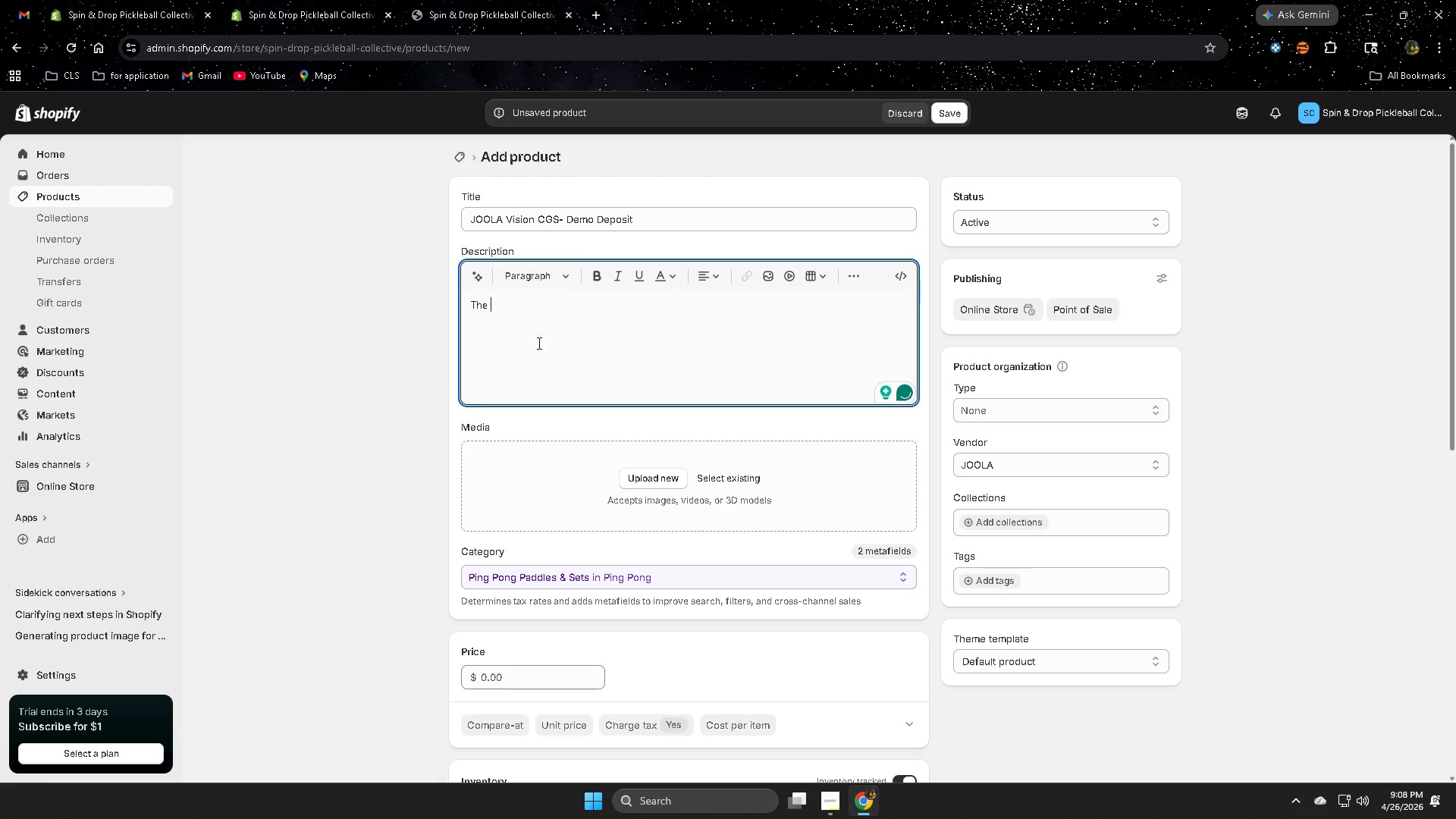 
left_click([482, 218])
 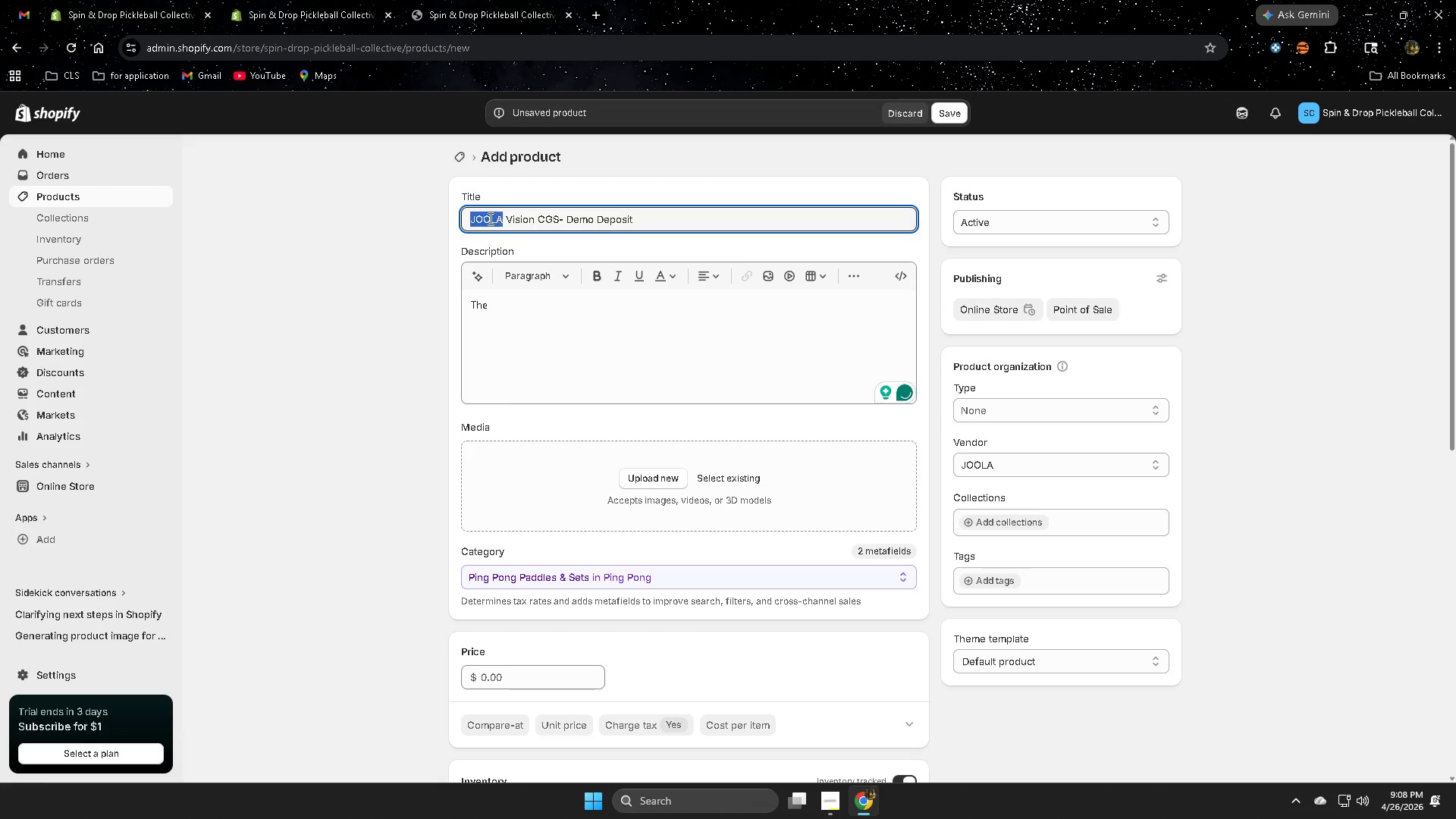 
left_click_drag(start_coordinate=[482, 218], to_coordinate=[547, 221])
 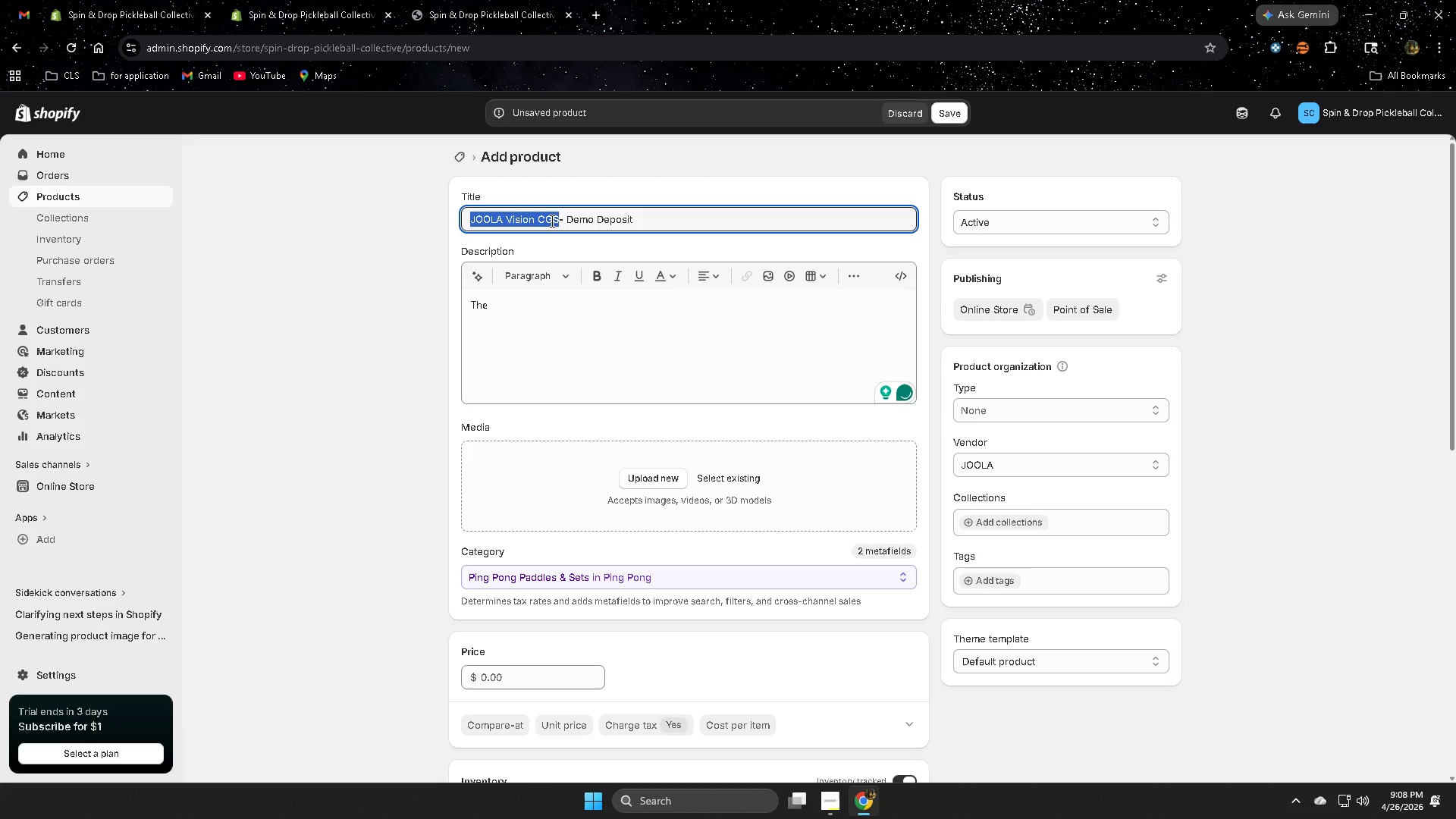 
key(Control+ControlLeft)
 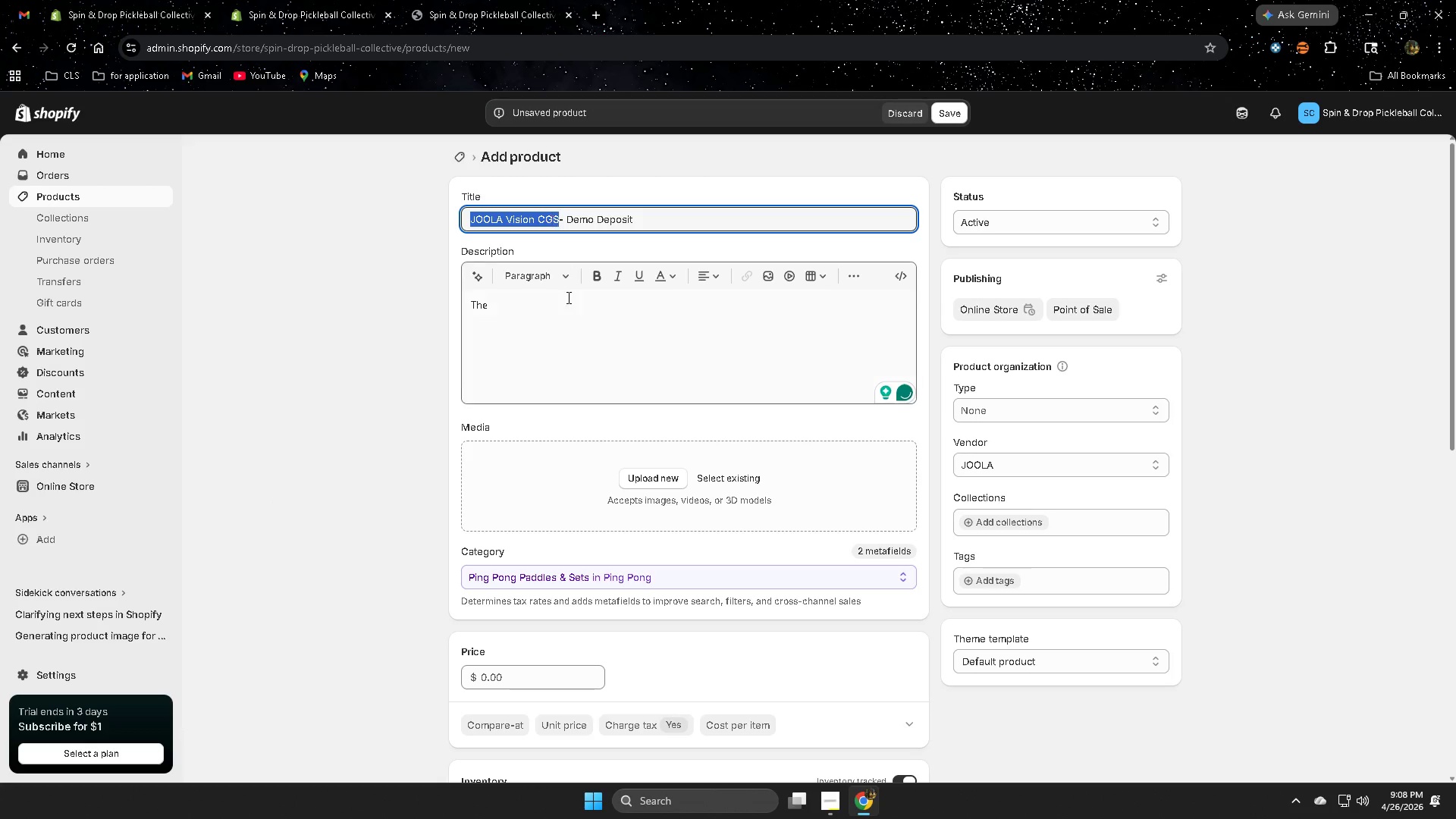 
key(Control+C)
 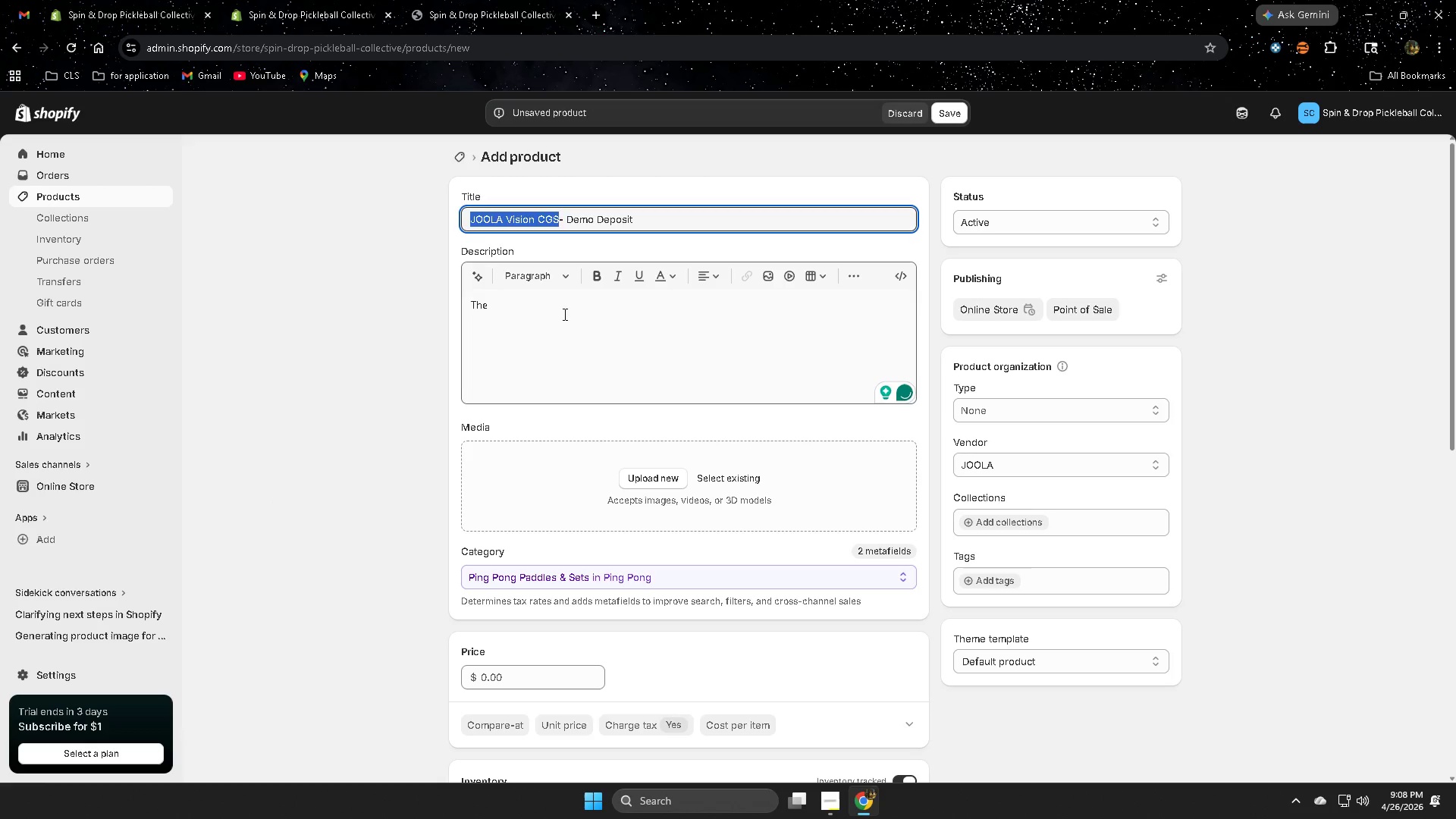 
left_click([562, 318])
 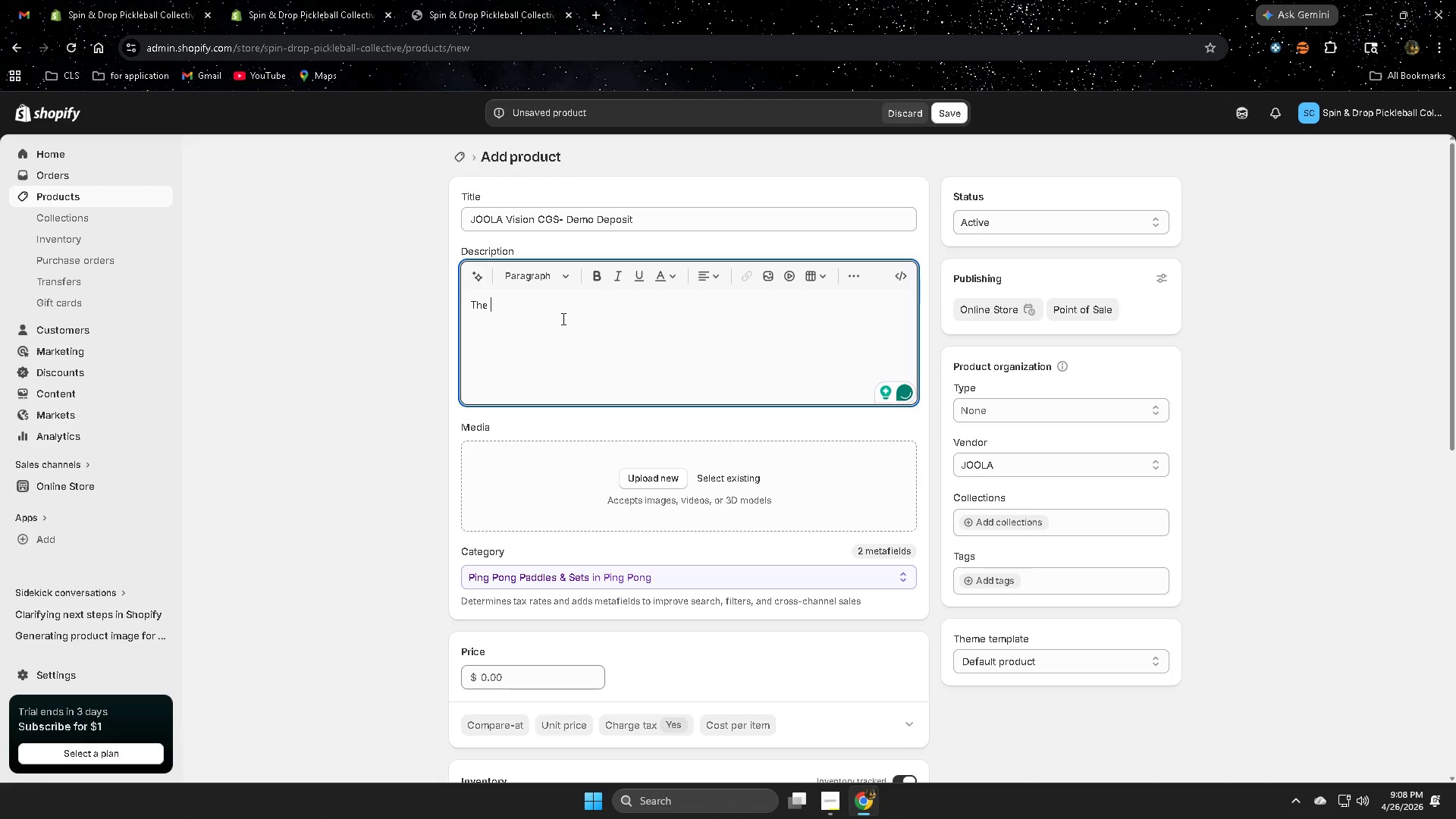 
key(Control+ControlLeft)
 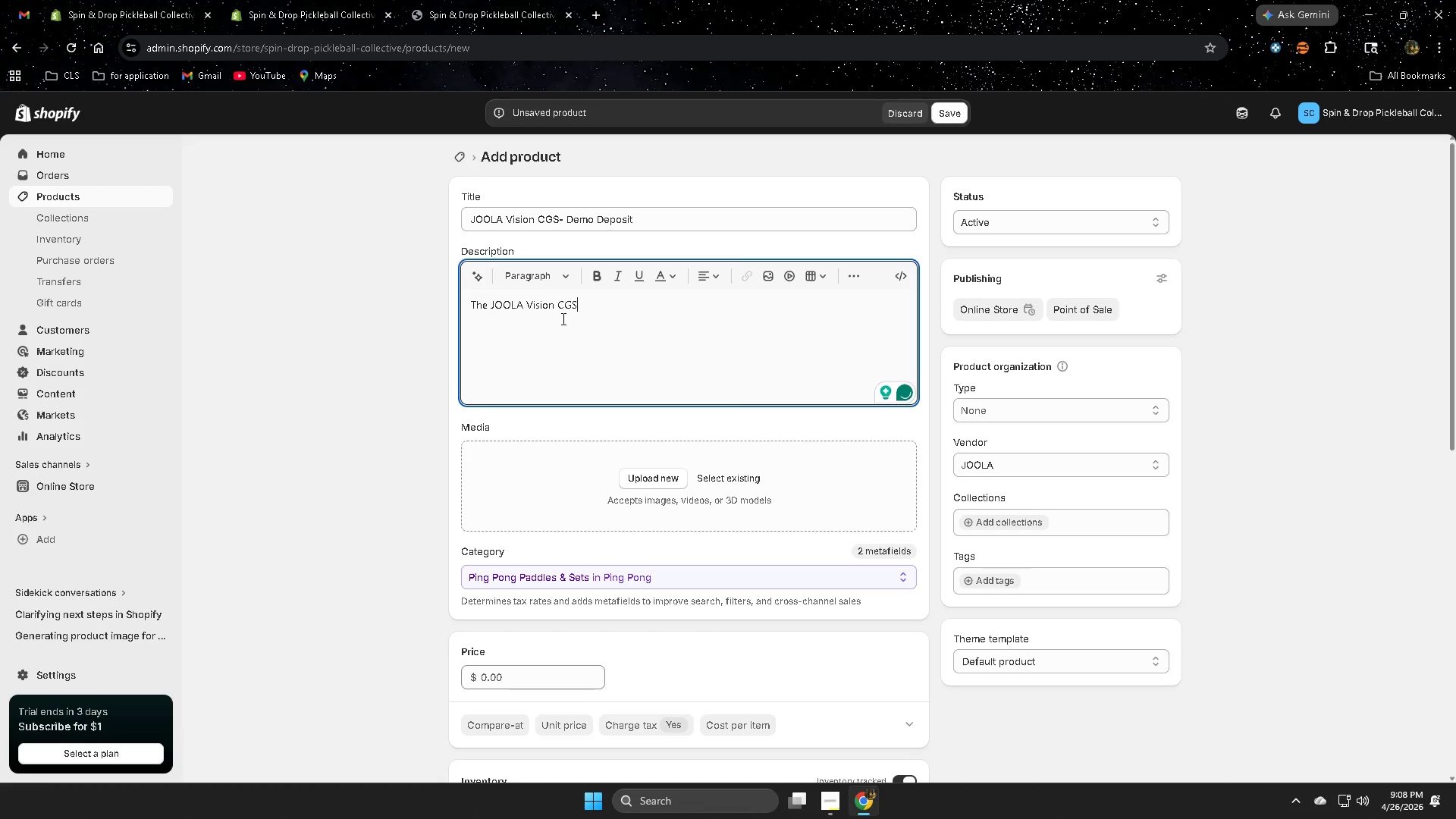 
key(Control+V)
 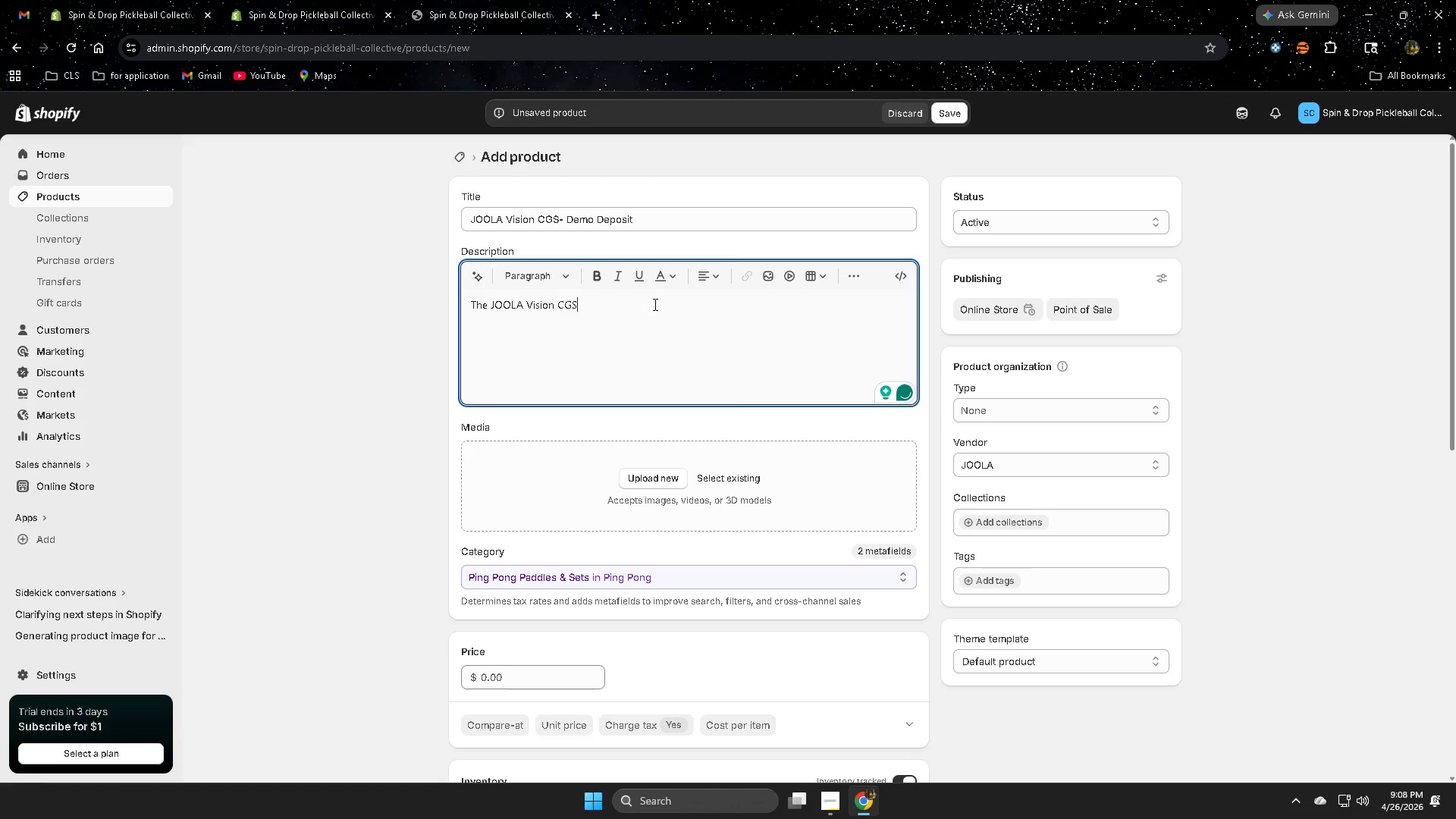 
type( [add)
key(Backspace)
key(Backspace)
key(Backspace)
key(Backspace)
type(paddle is designed for bei)
 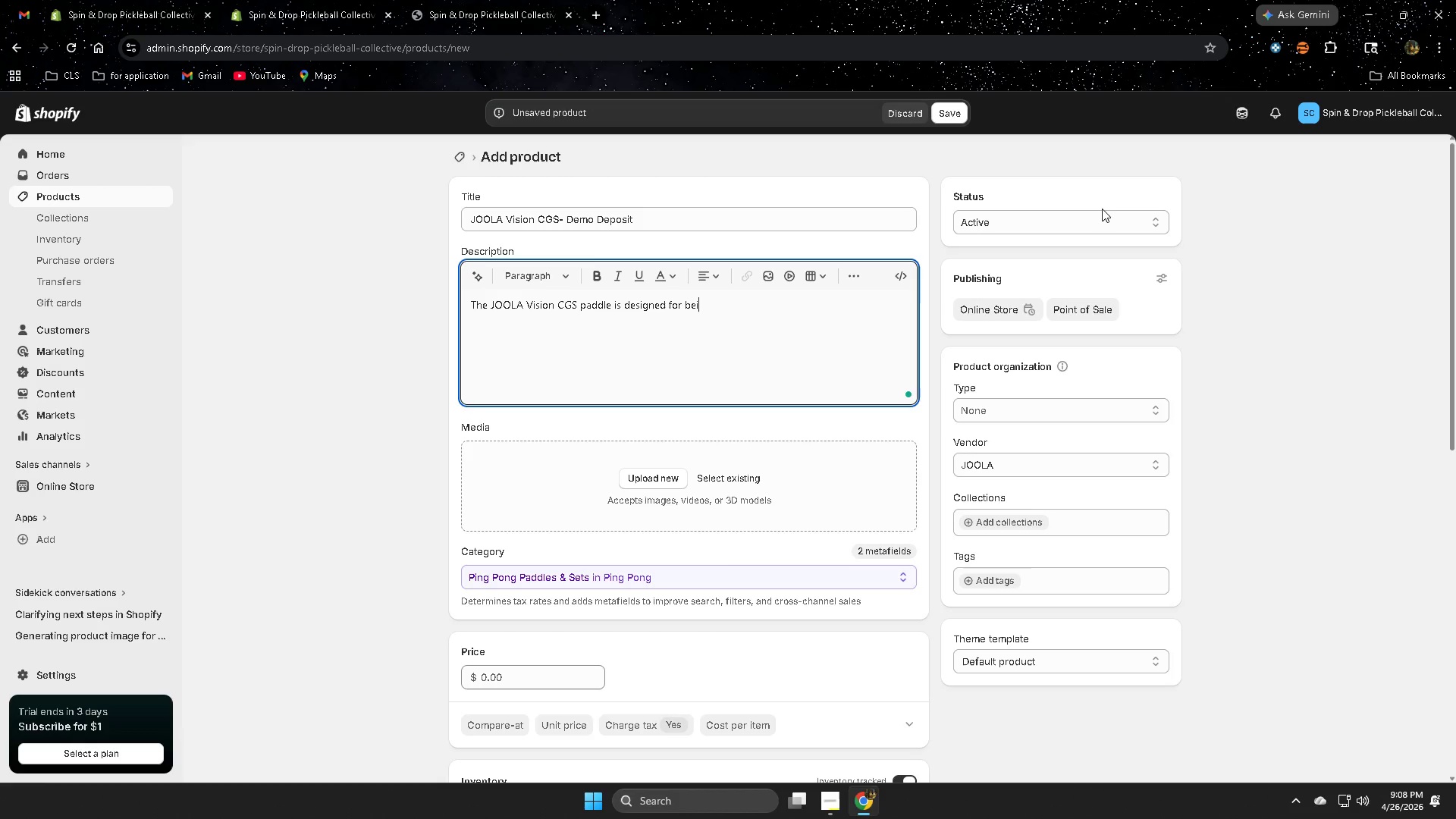 
key(Backspace)
type(gginers seeking control,)
 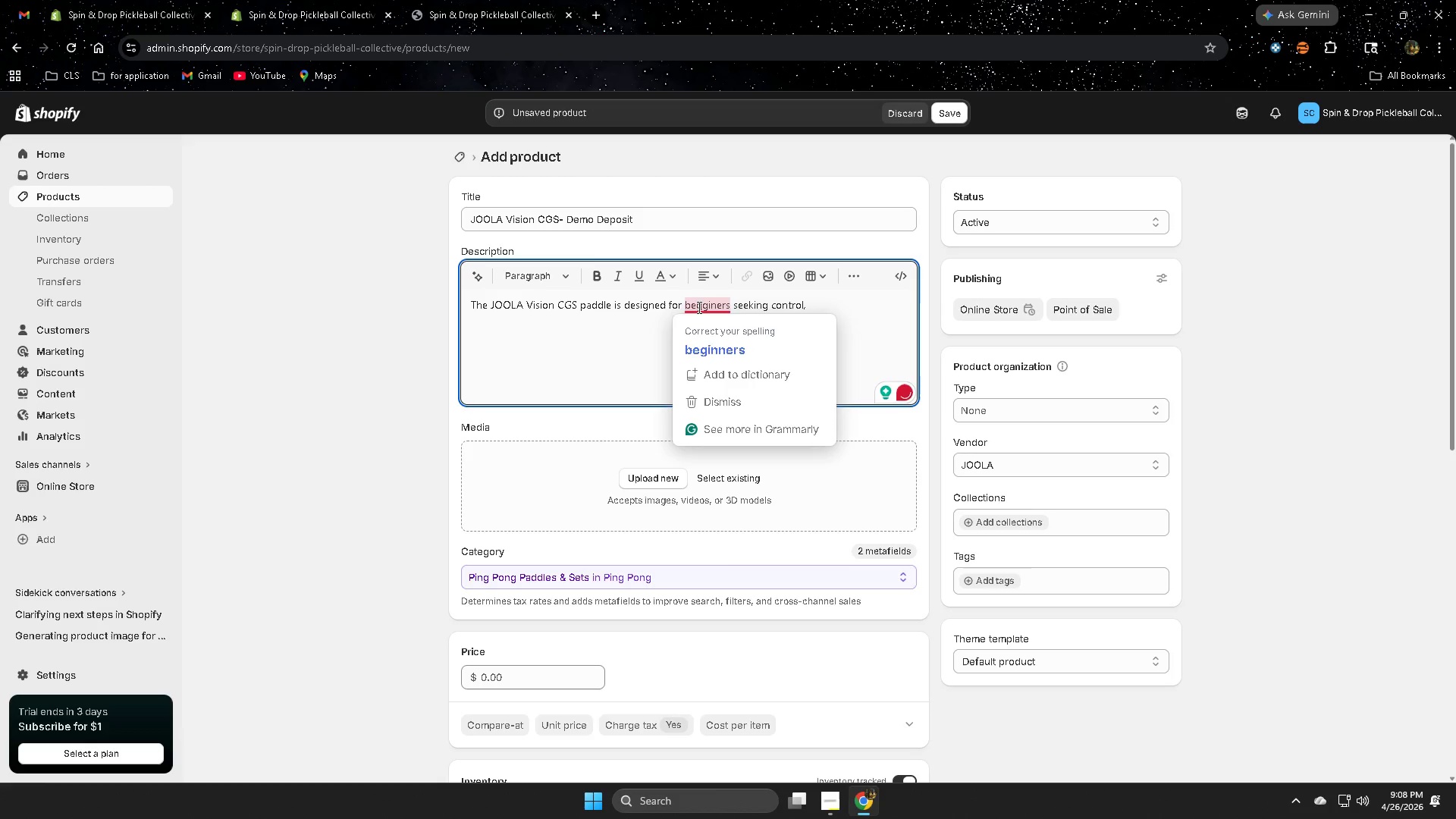 
double_click([828, 308])
 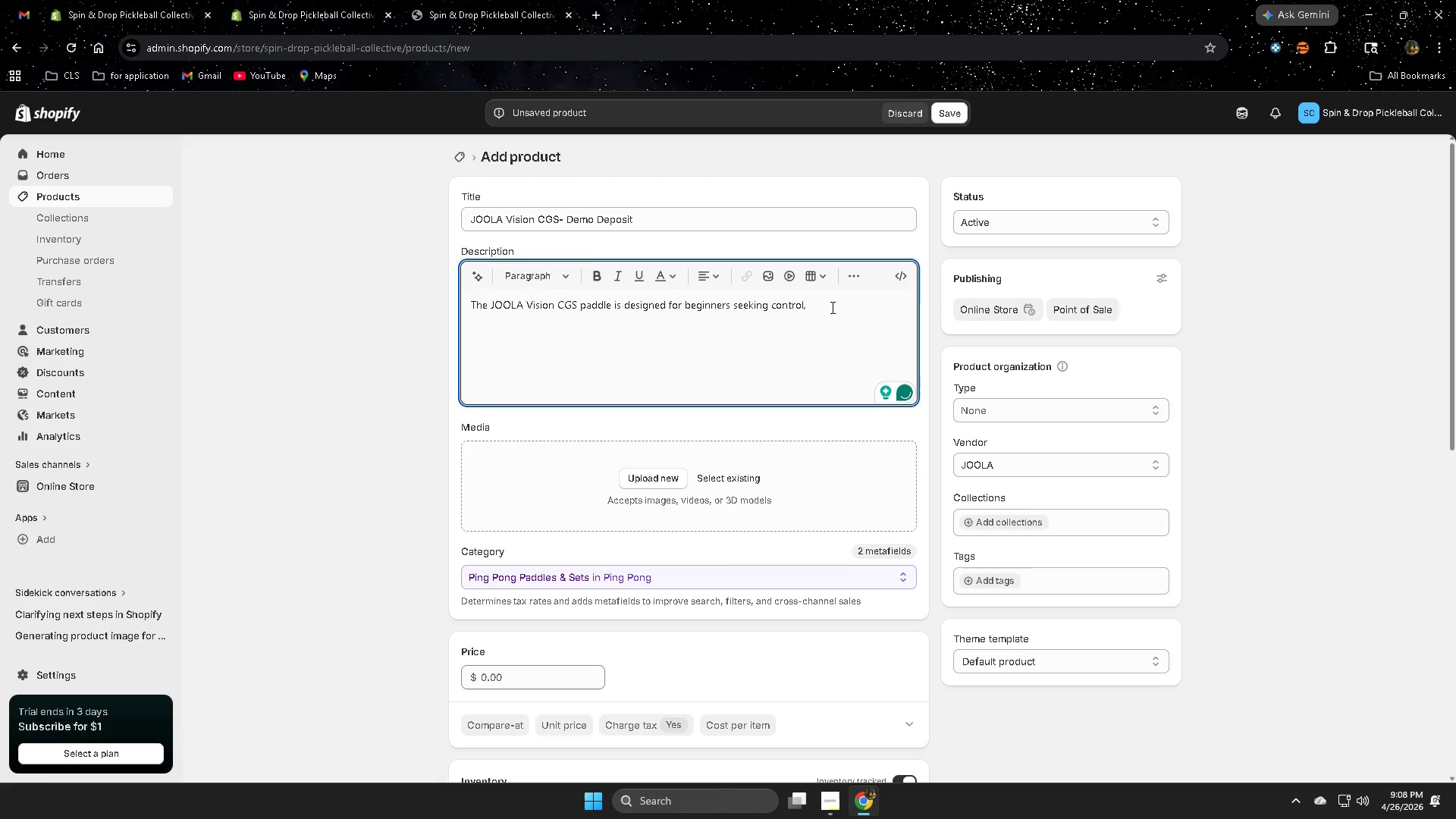 
type( comfort, and consistency. i)
key(Backspace)
type(Its fi)
key(Backspace)
type(be)
key(Backspace)
key(Backspace)
type(ibergal)
key(Backspace)
key(Backspace)
type(lass surface prov)
key(Backspace)
key(Backspace)
type(i)
key(Backspace)
type(ovies )
key(Backspace)
key(Backspace)
key(Backspace)
type(d)
key(Backspace)
key(Backspace)
type(dies )
key(Backspace)
key(Backspace)
key(Backspace)
key(Backspace)
key(Backspace)
type(ides a softer feel.)
key(Backspace)
type(, who)
key(Backspace)
type(ie)
key(Backspace)
type(le tjhe )
key(Backspace)
key(Backspace)
key(Backspace)
type(e pi)
key(Backspace)
type(ok)
key(Backspace)
type(l)
key(Backspace)
type(lymer core enchances touch)
 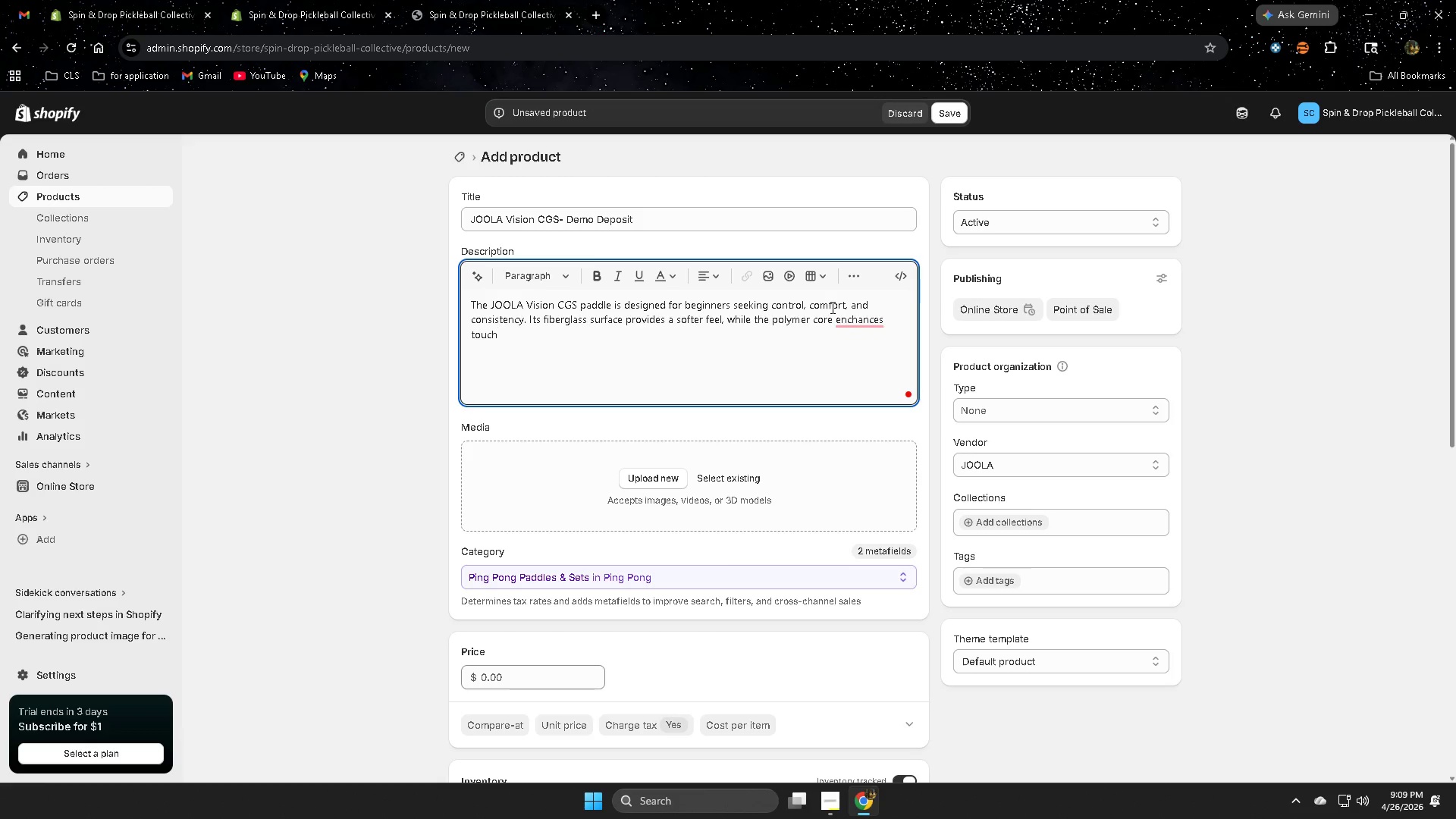 
left_click([870, 361])
 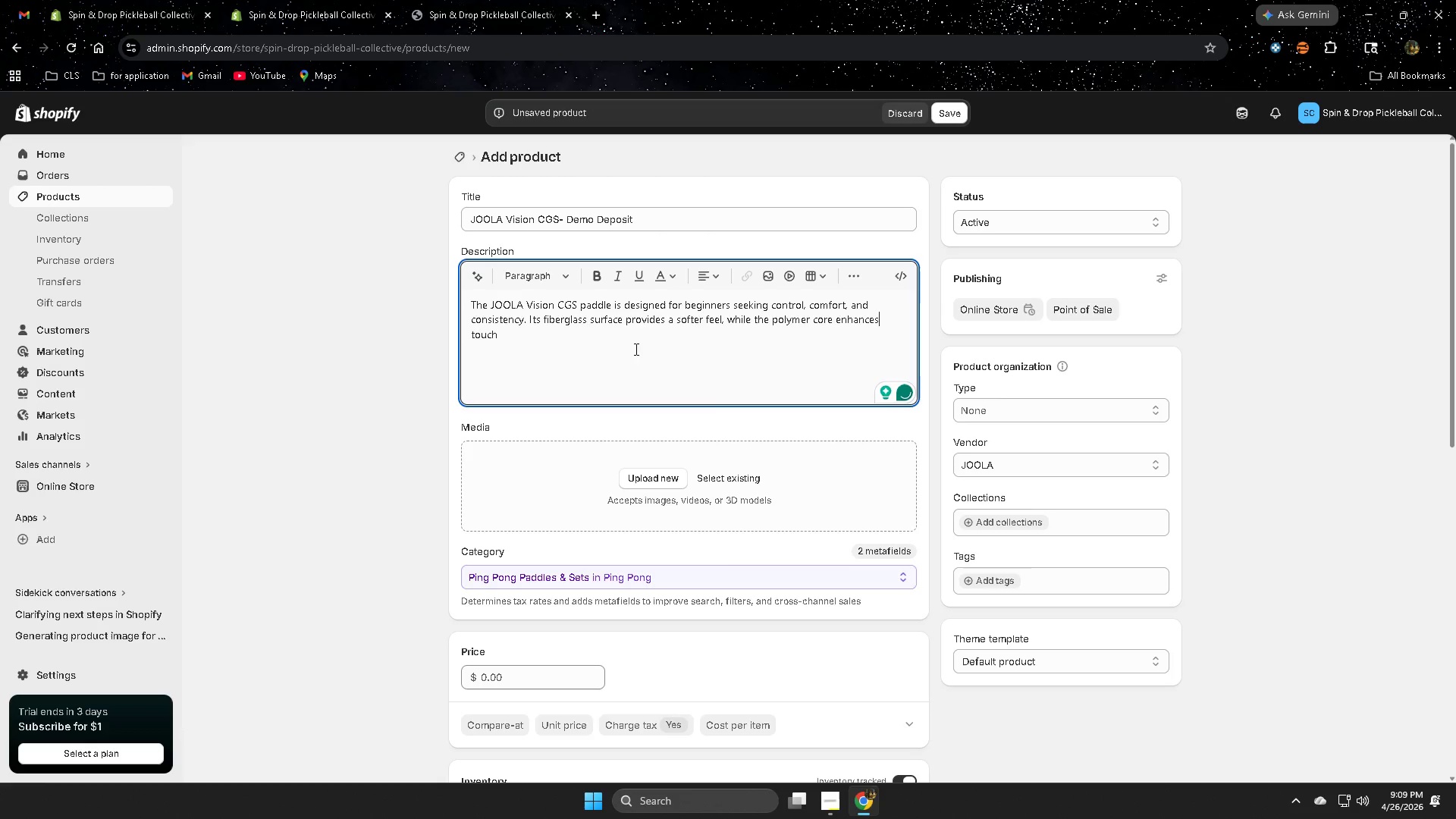 
left_click([632, 338])
 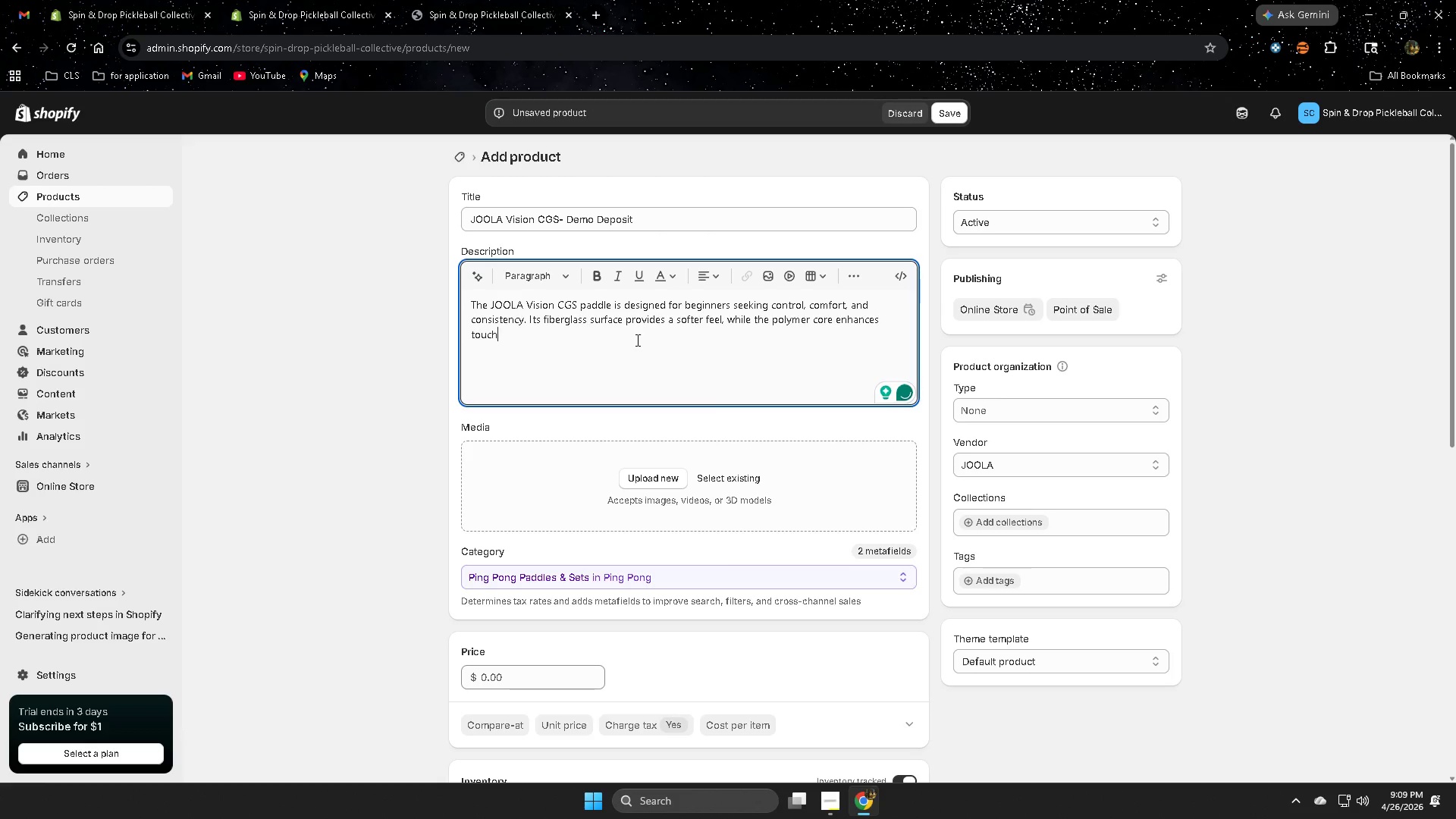 
type( amd re)
key(Backspace)
key(Backspace)
key(Backspace)
key(Backspace)
key(Backspace)
key(Backspace)
type(and reduces vibration. The widebody shj)
key(Backspace)
key(Backspace)
type(hape ceat)
key(Backspace)
key(Backspace)
key(Backspace)
type(reates a generous sweet spot,)
 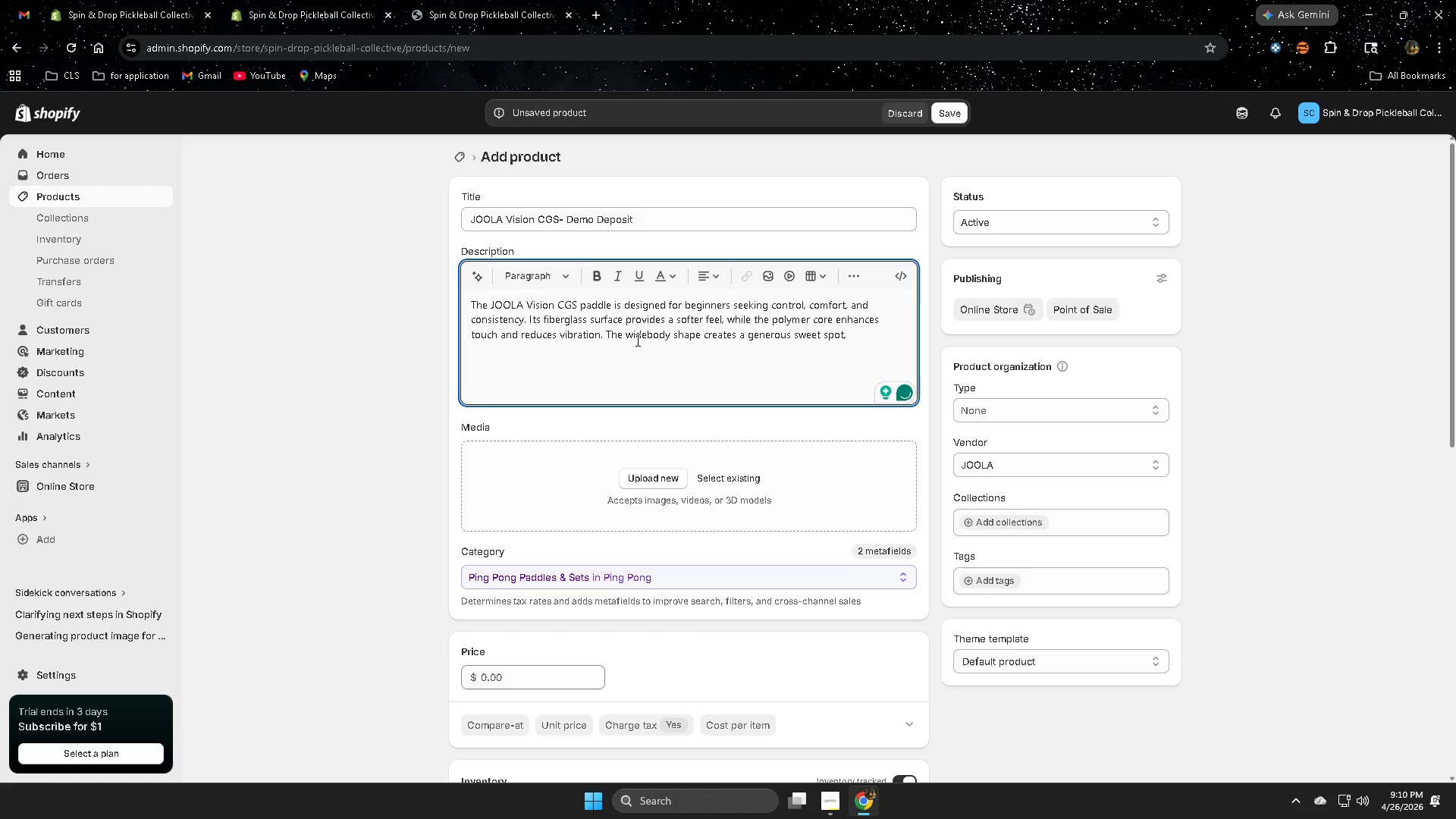 
type( making ot)
key(Backspace)
key(Backspace)
type(it easier )
 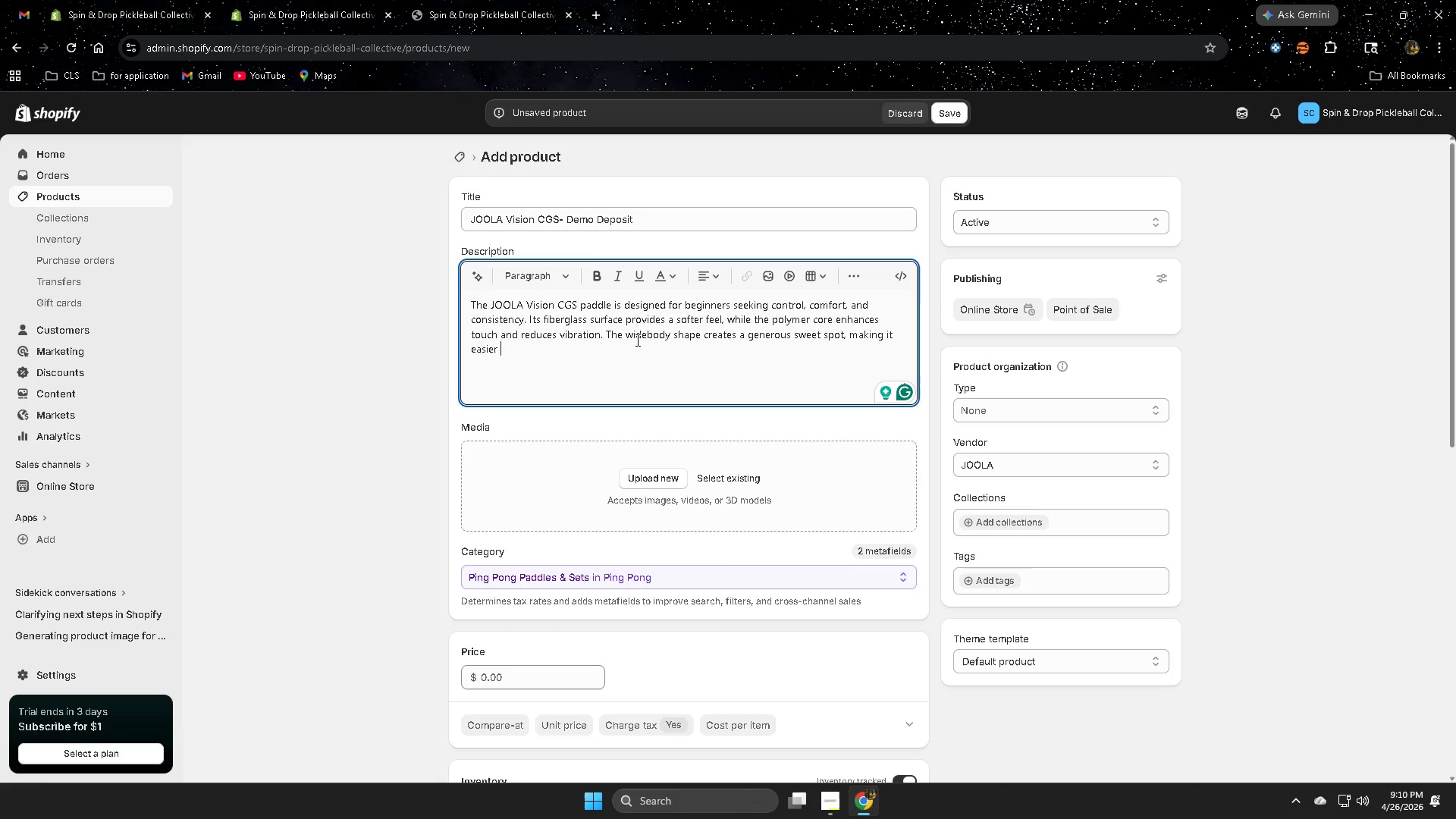 
wait(13.62)
 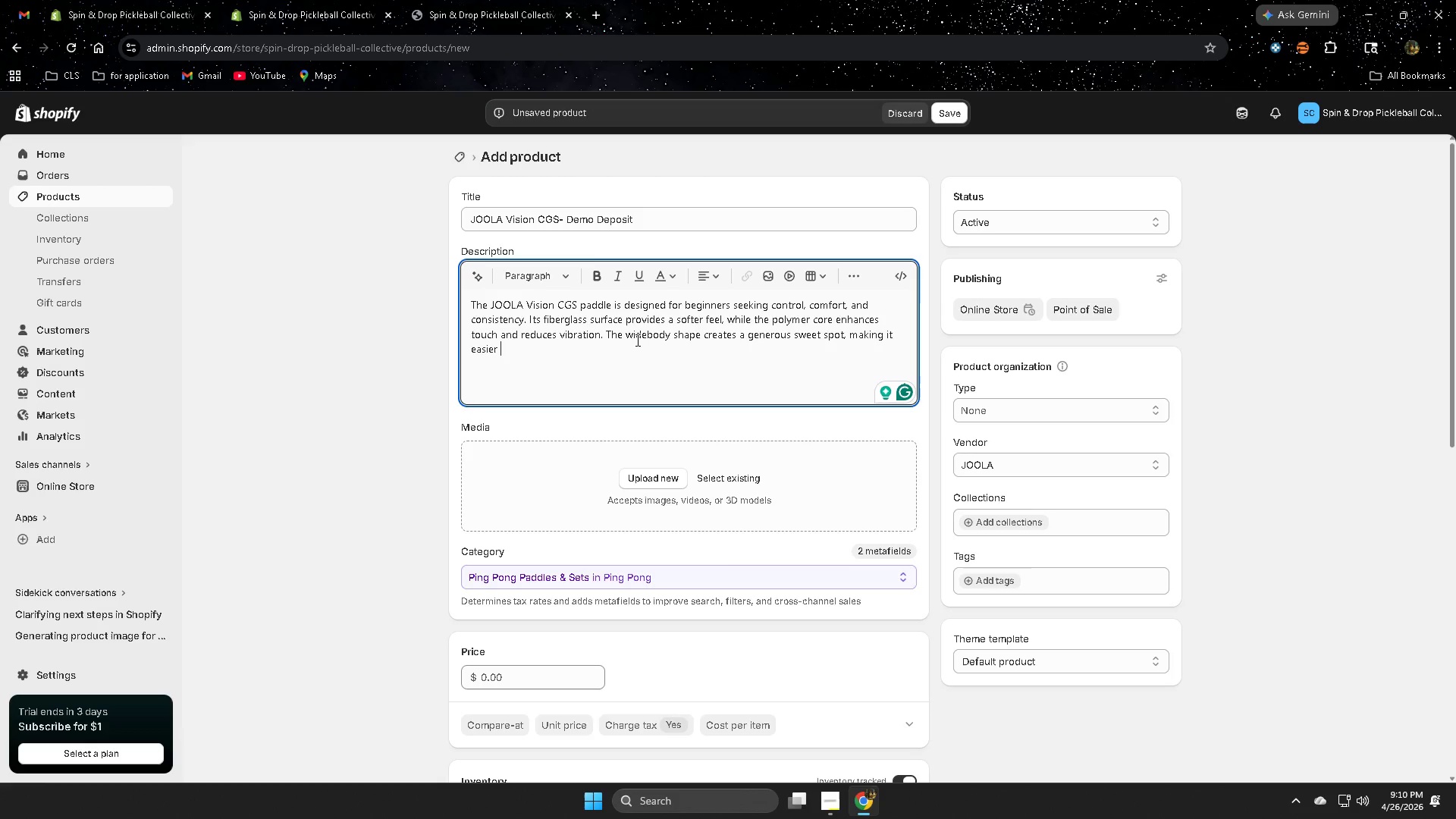 
type(to return shots with accuracy. this)
key(Backspace)
key(Backspace)
key(Backspace)
key(Backspace)
type(This demo )
 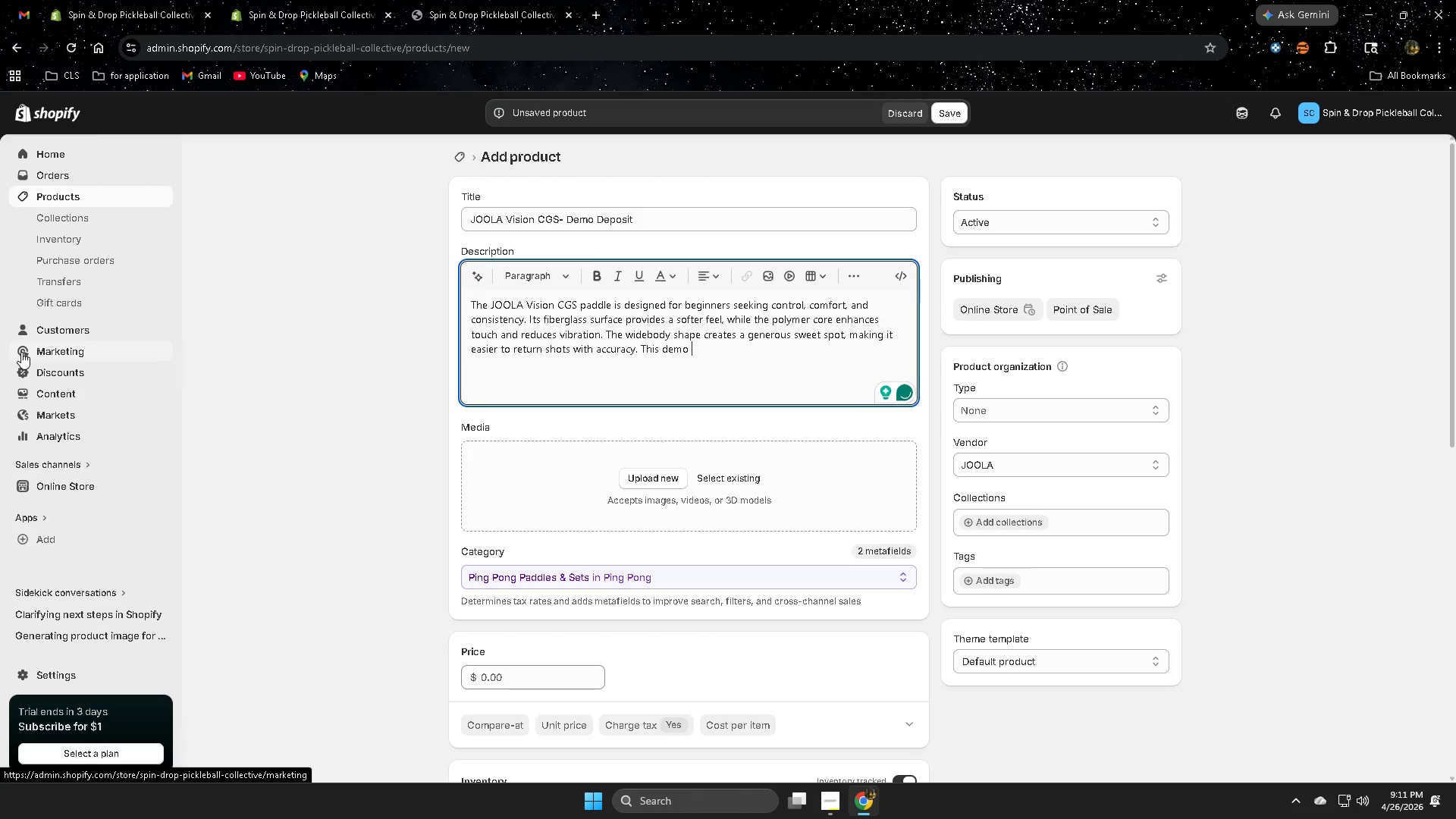 
type(unit allows new players to gain confidence and find the right ap)
key(Backspace)
key(Backspace)
type(pdad)
key(Backspace)
key(Backspace)
key(Backspace)
type(addle before re)
key(Backspace)
key(Backspace)
type(commtting to a full pru)
key(Backspace)
key(Backspace)
type(urchase)
 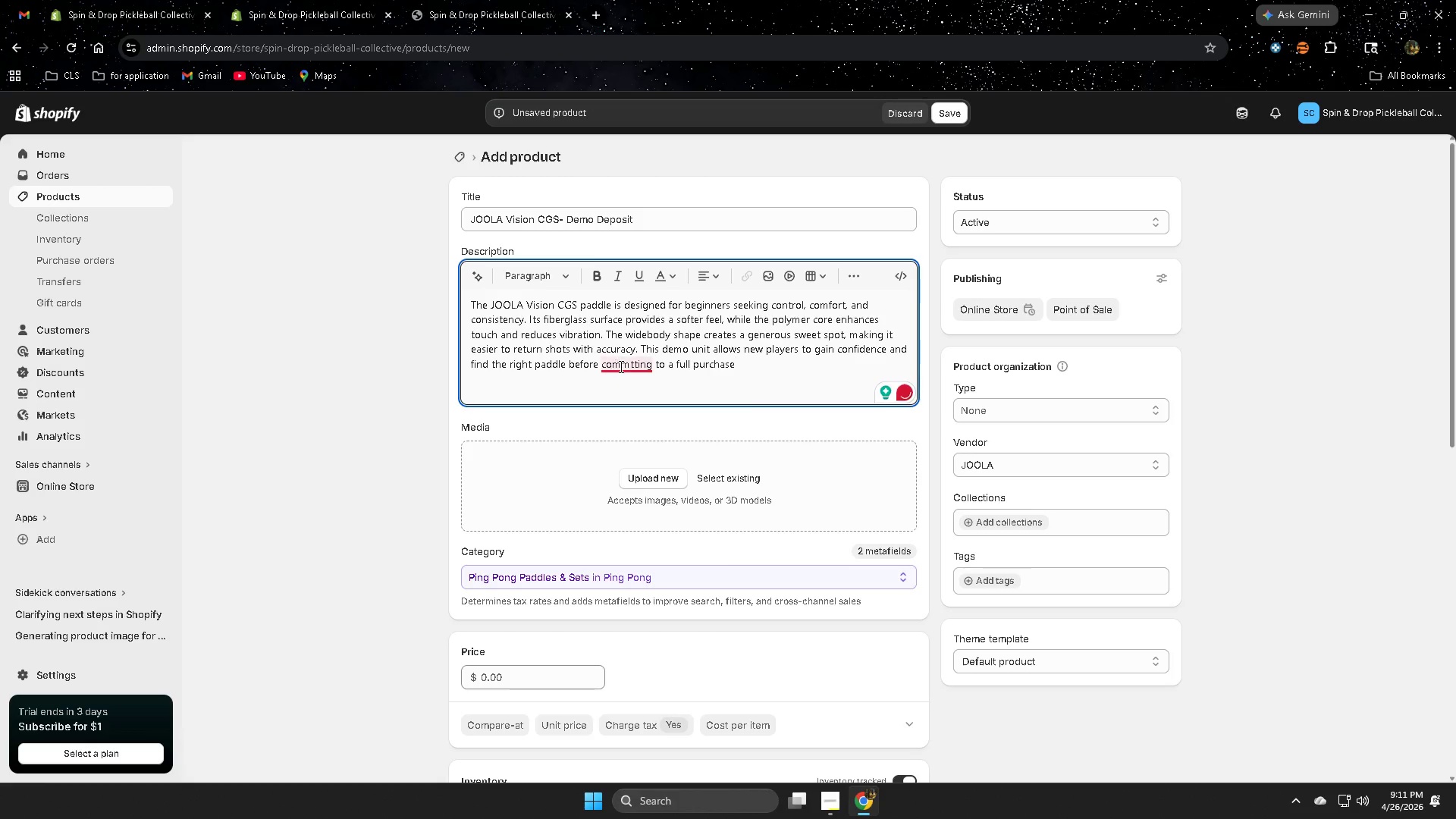 
left_click([626, 407])
 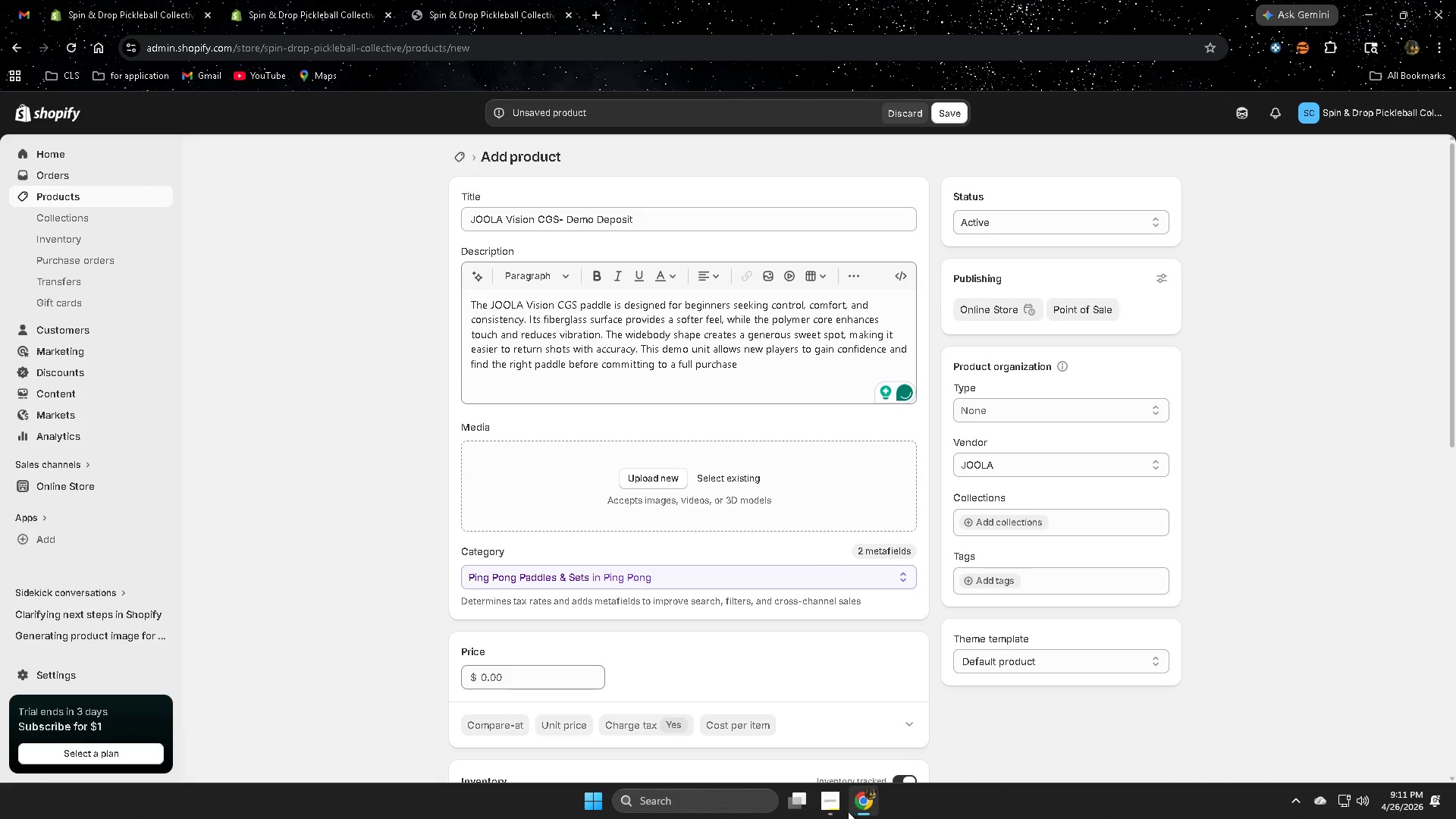 
left_click([837, 805])